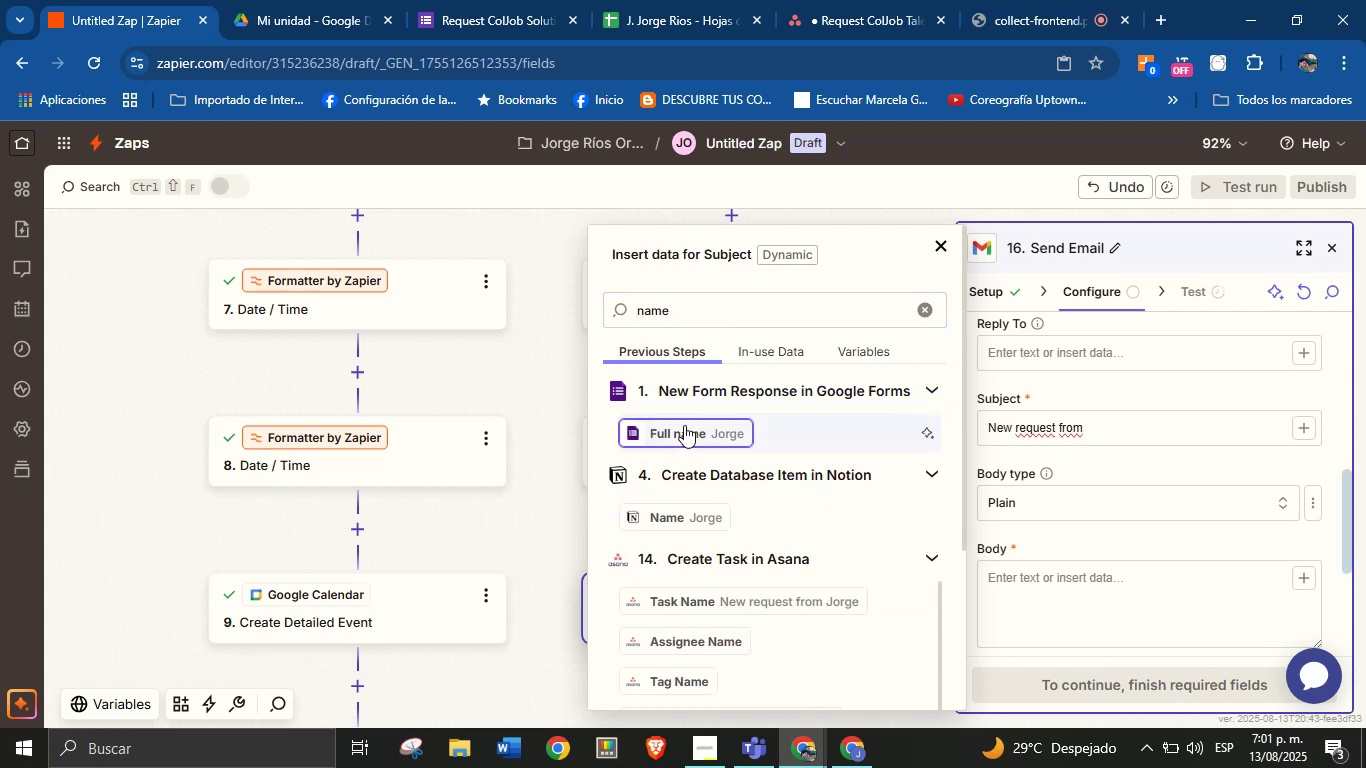 
left_click([684, 425])
 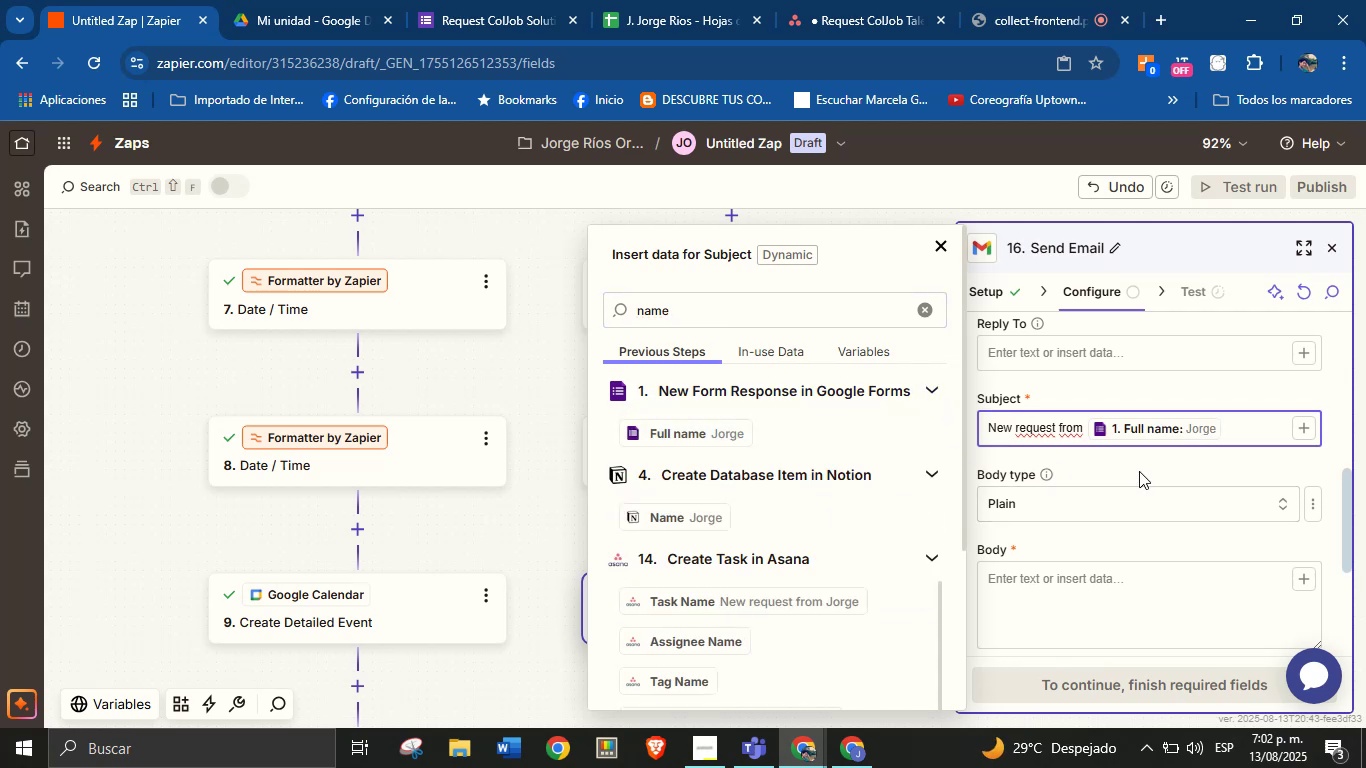 
left_click([1139, 471])
 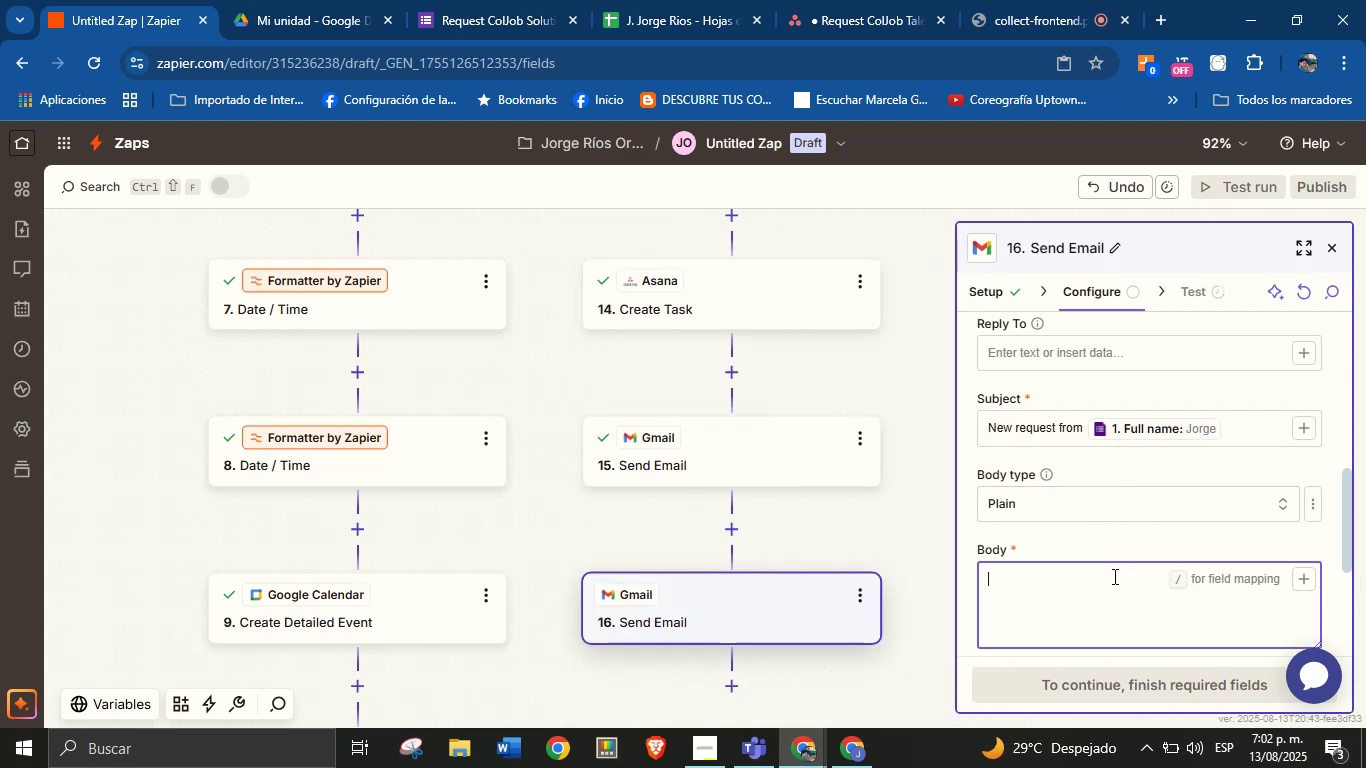 
left_click([1113, 576])
 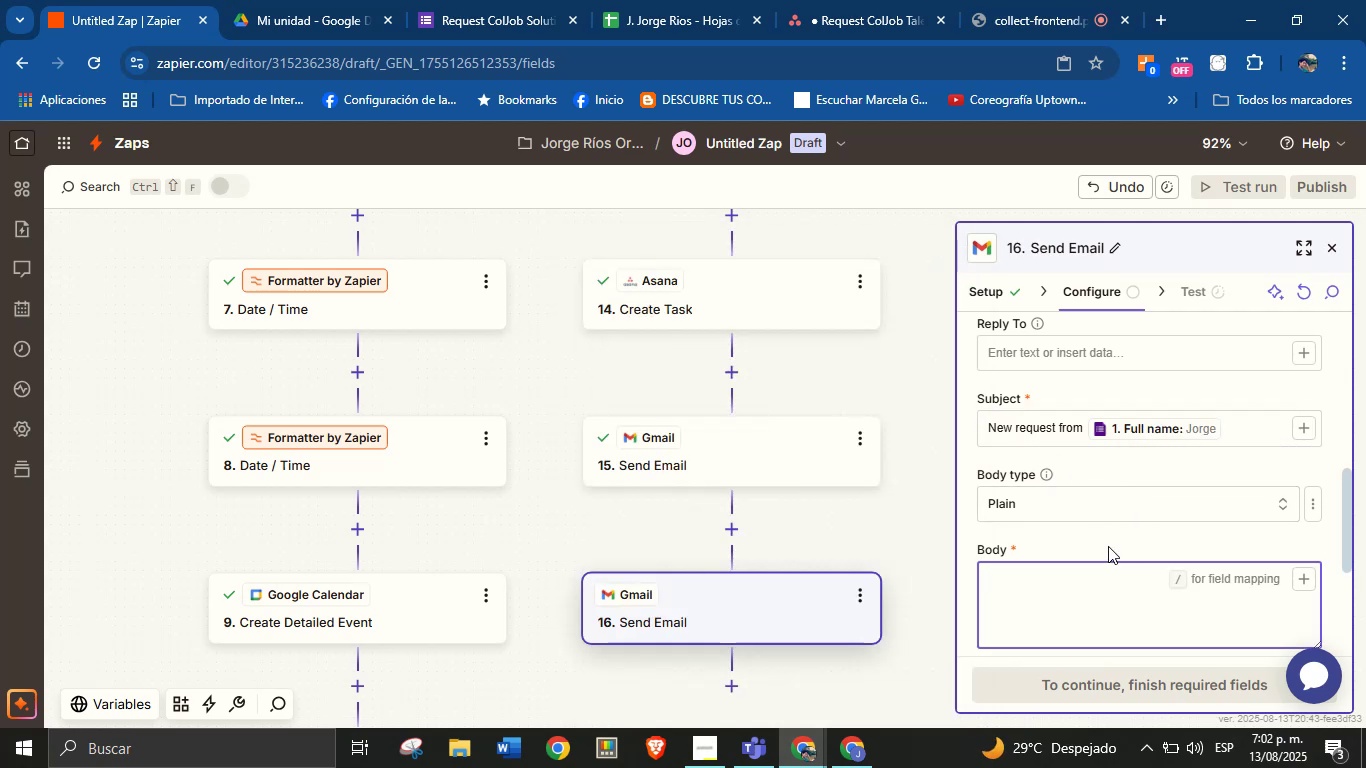 
type(New re)
key(Backspace)
key(Backspace)
key(Backspace)
key(Backspace)
key(Backspace)
key(Backspace)
 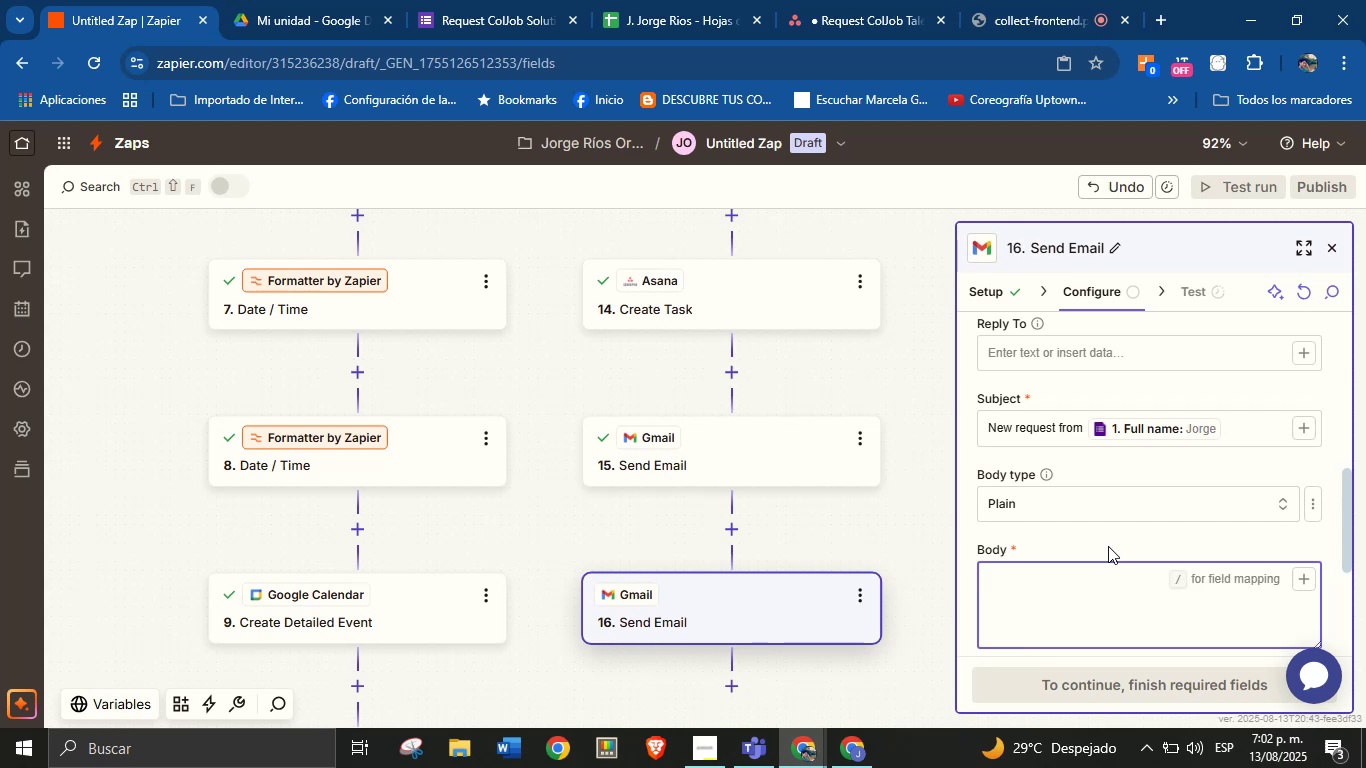 
type(Hello!)
 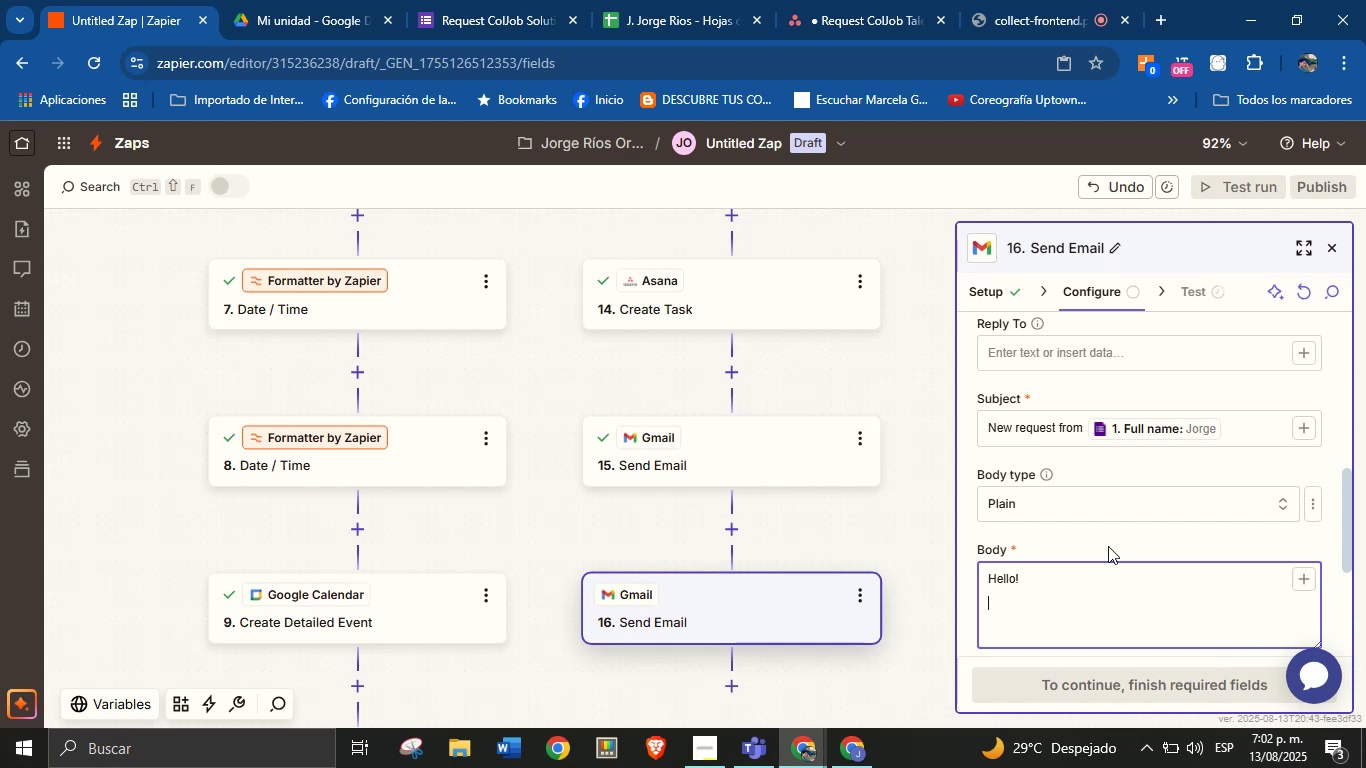 
 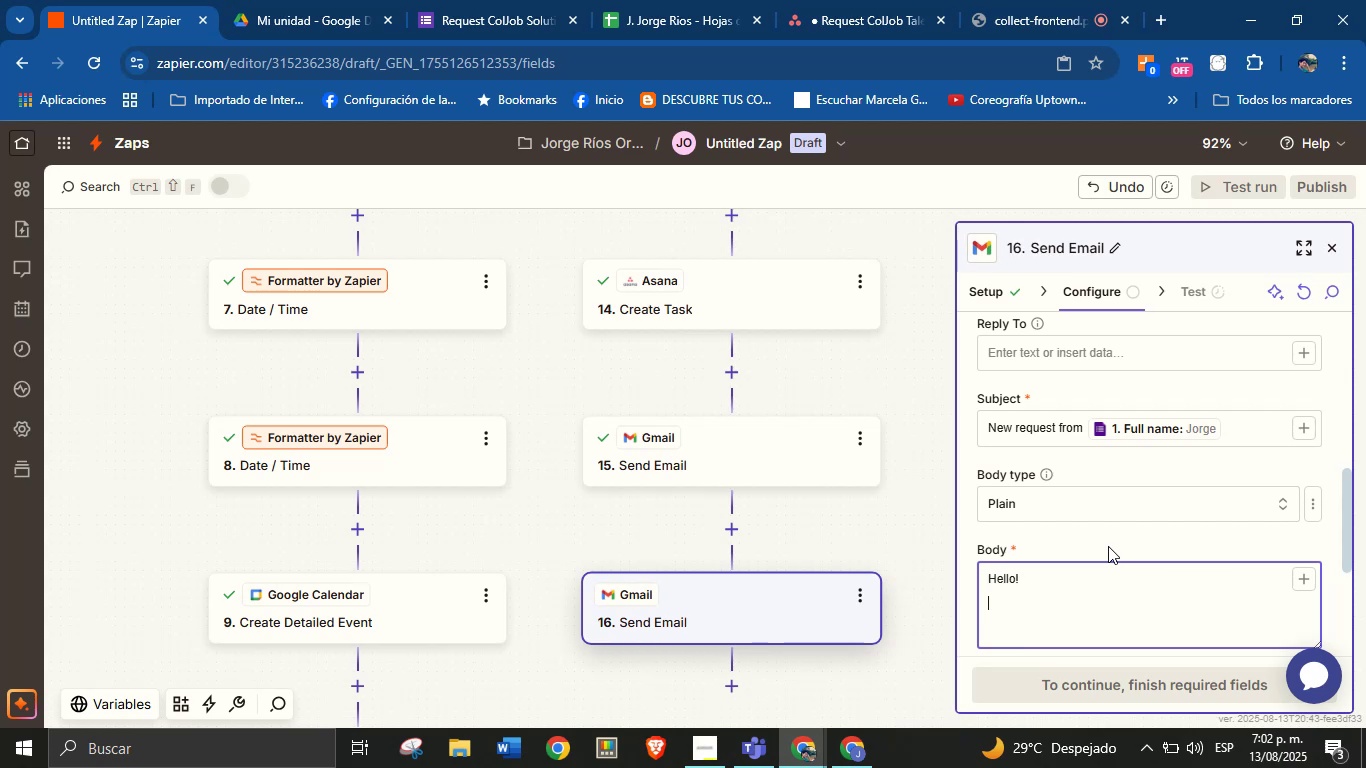 
key(Enter)
 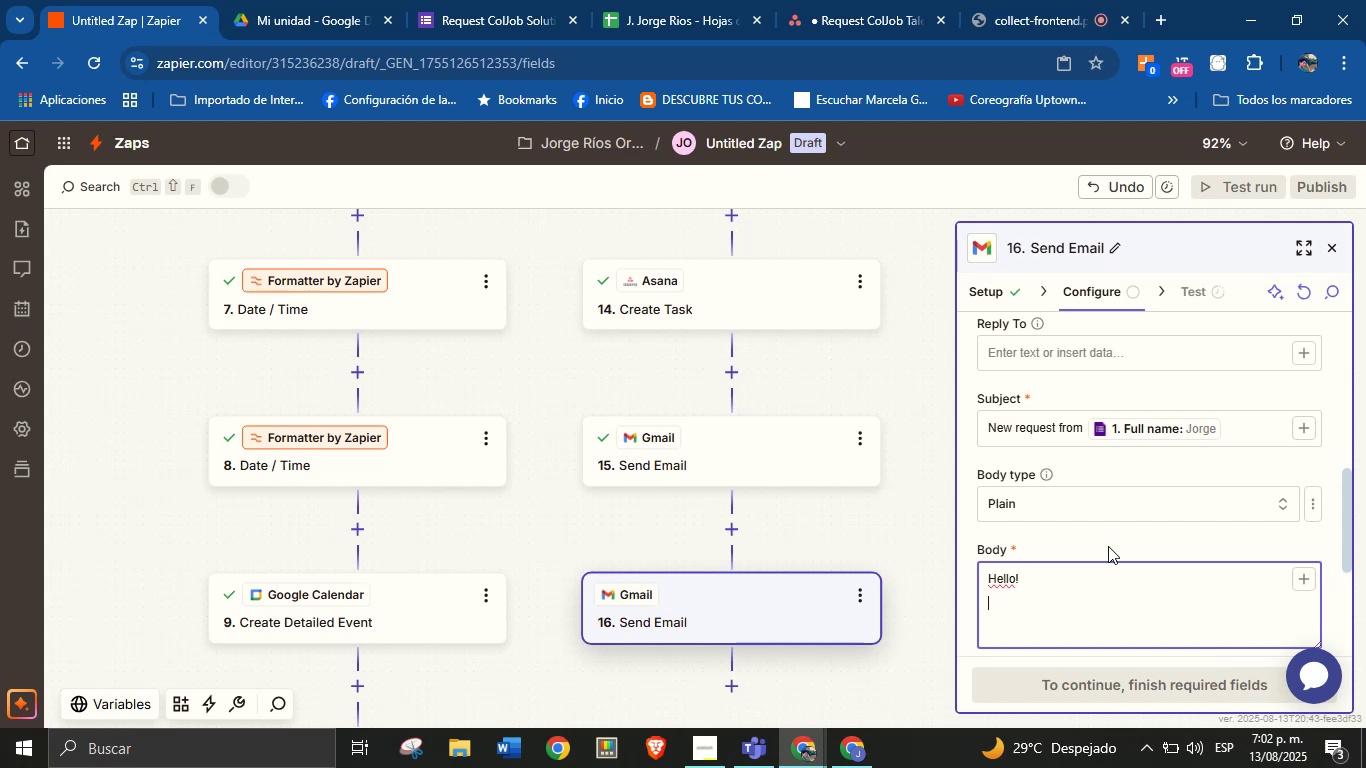 
key(Enter)
 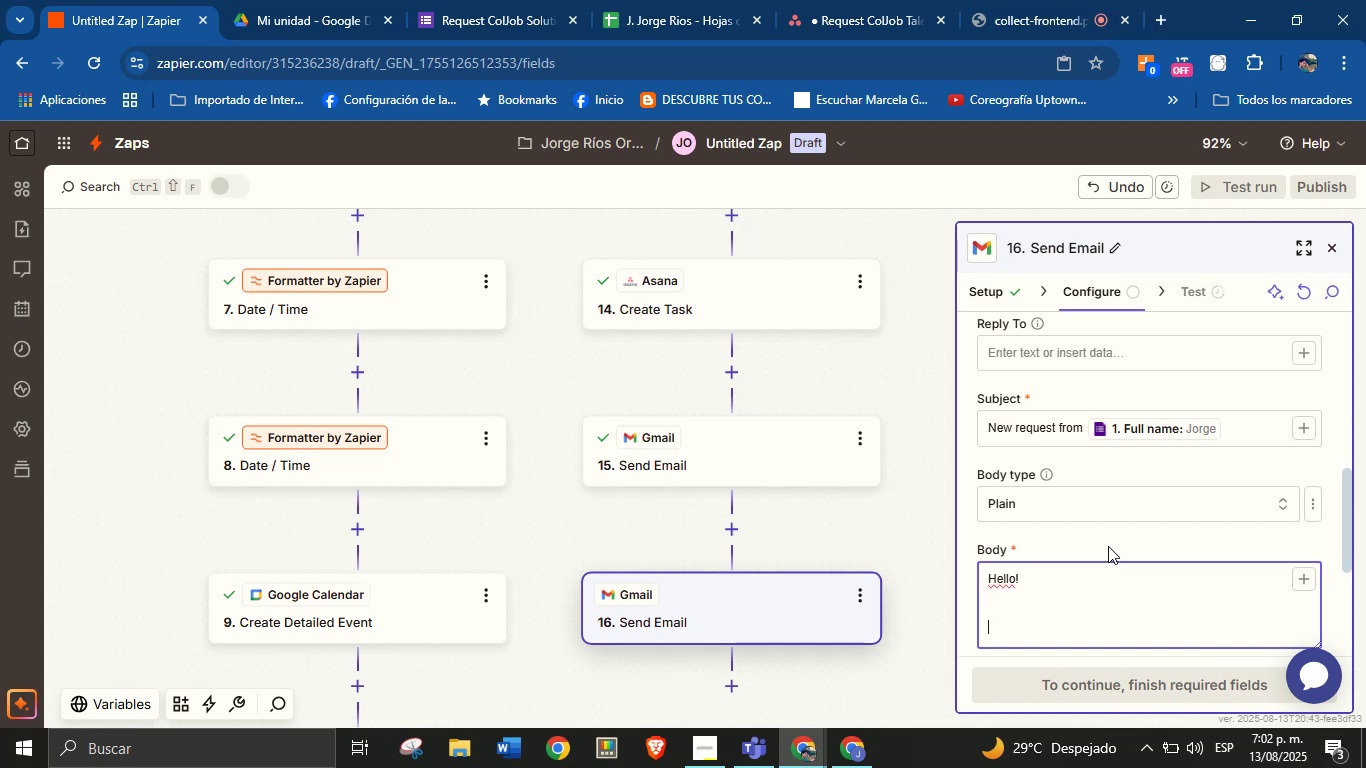 
type(There is a new service request for talent in the )
 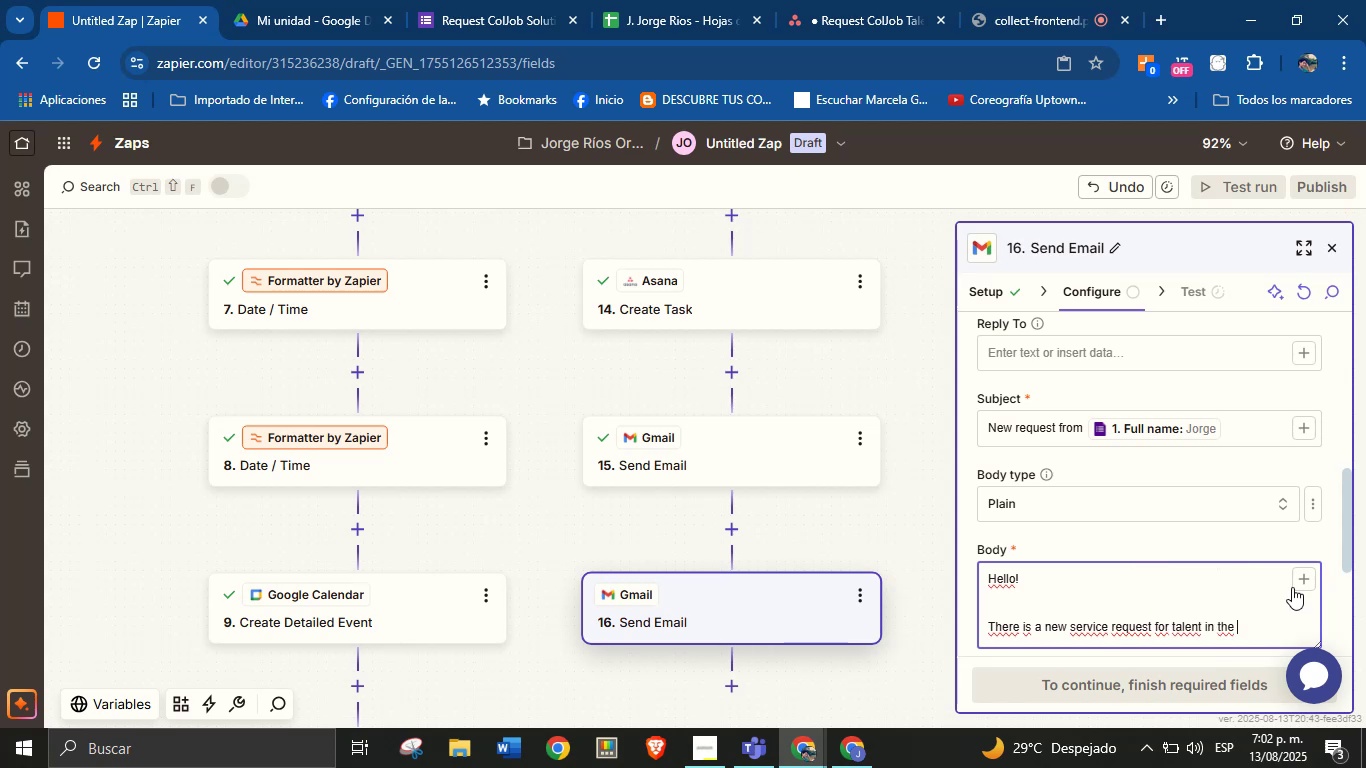 
left_click([1292, 587])
 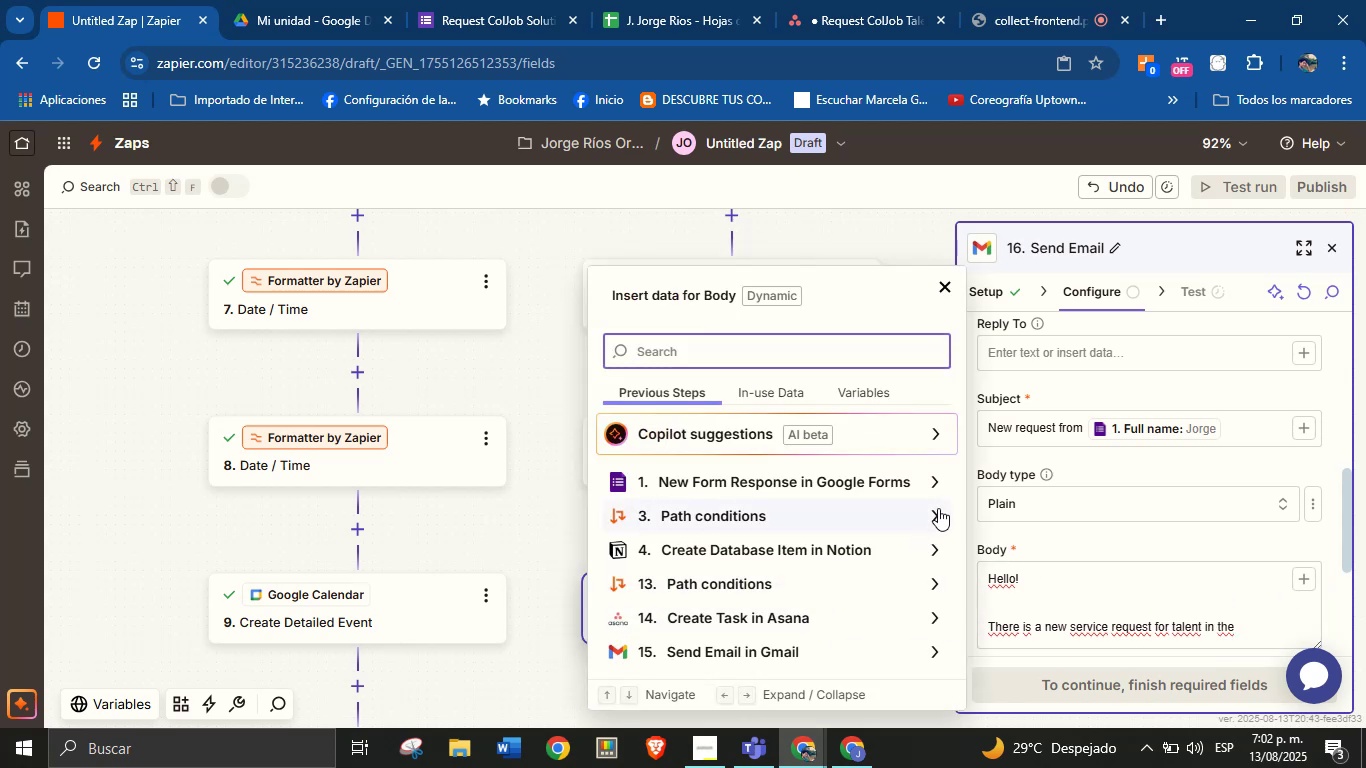 
left_click([933, 482])
 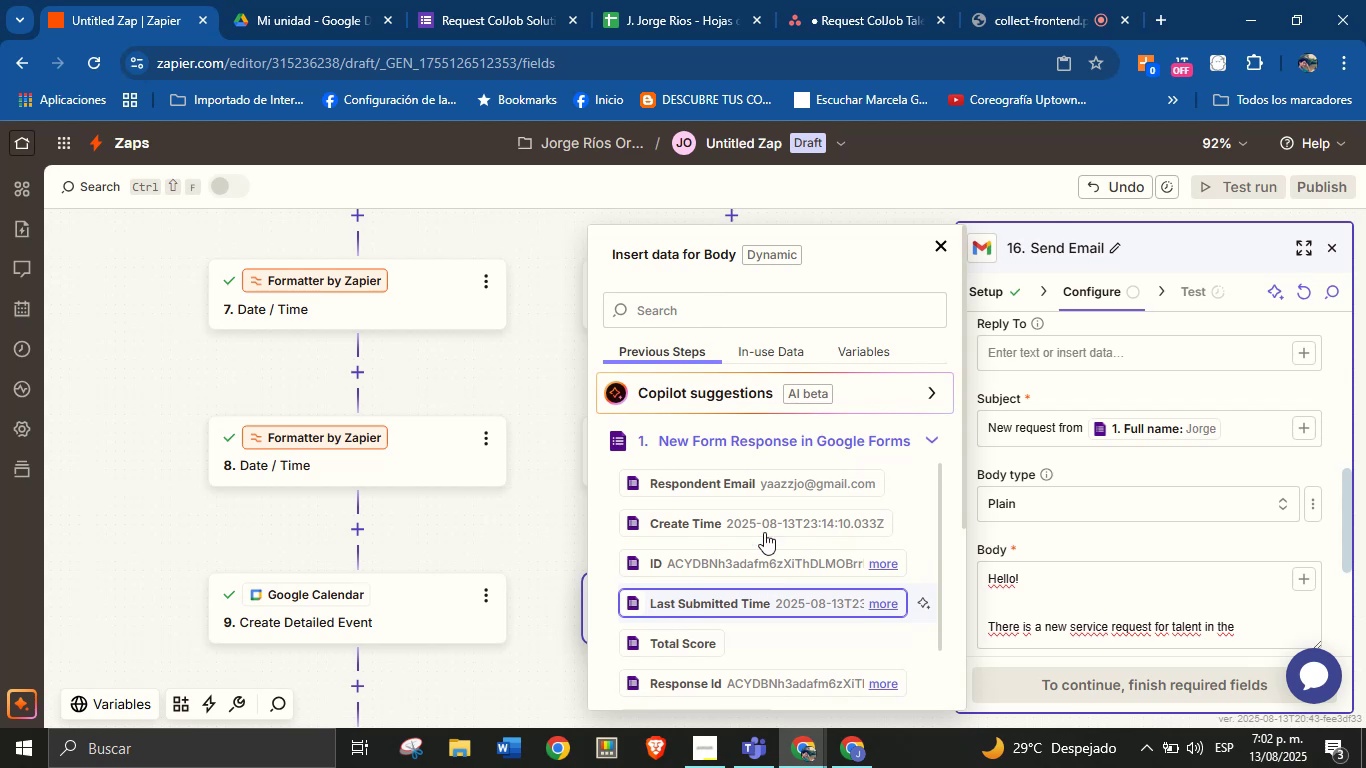 
wait(5.63)
 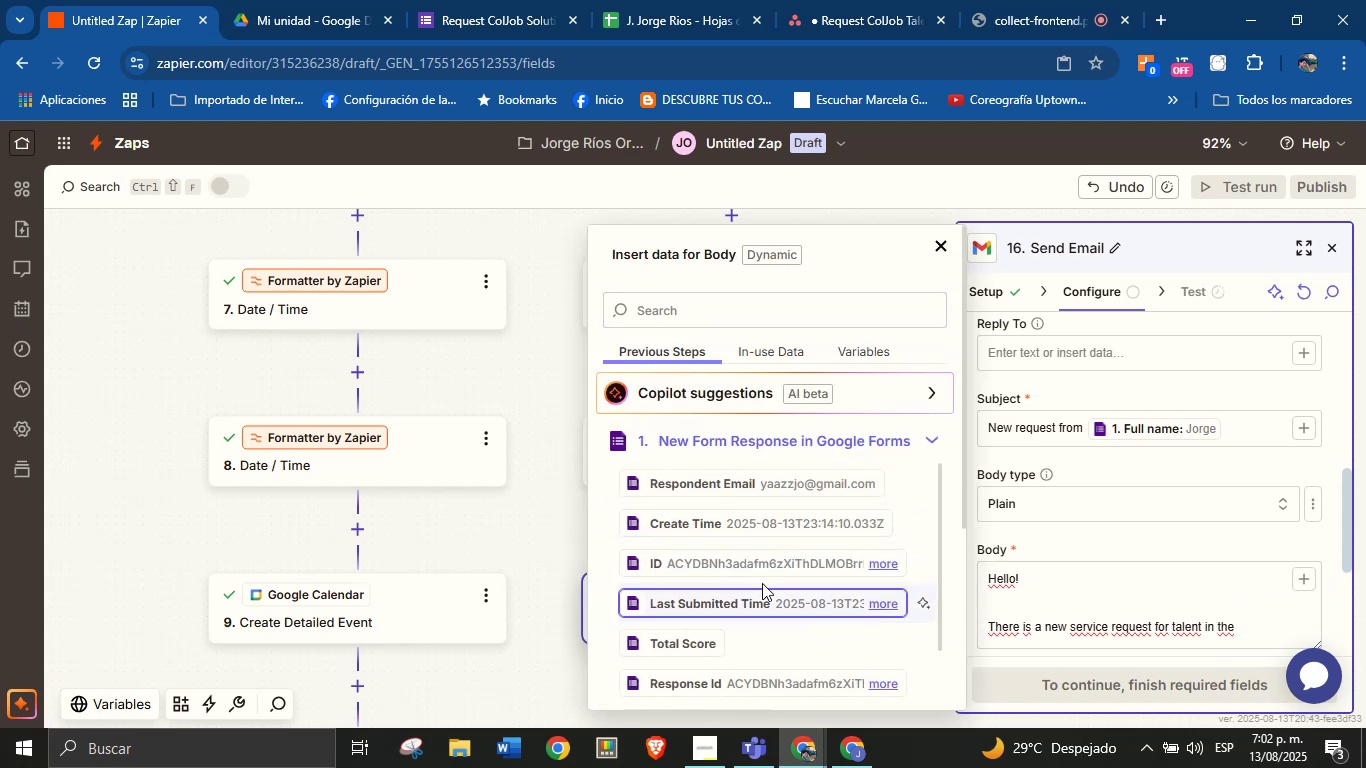 
left_click([726, 320])
 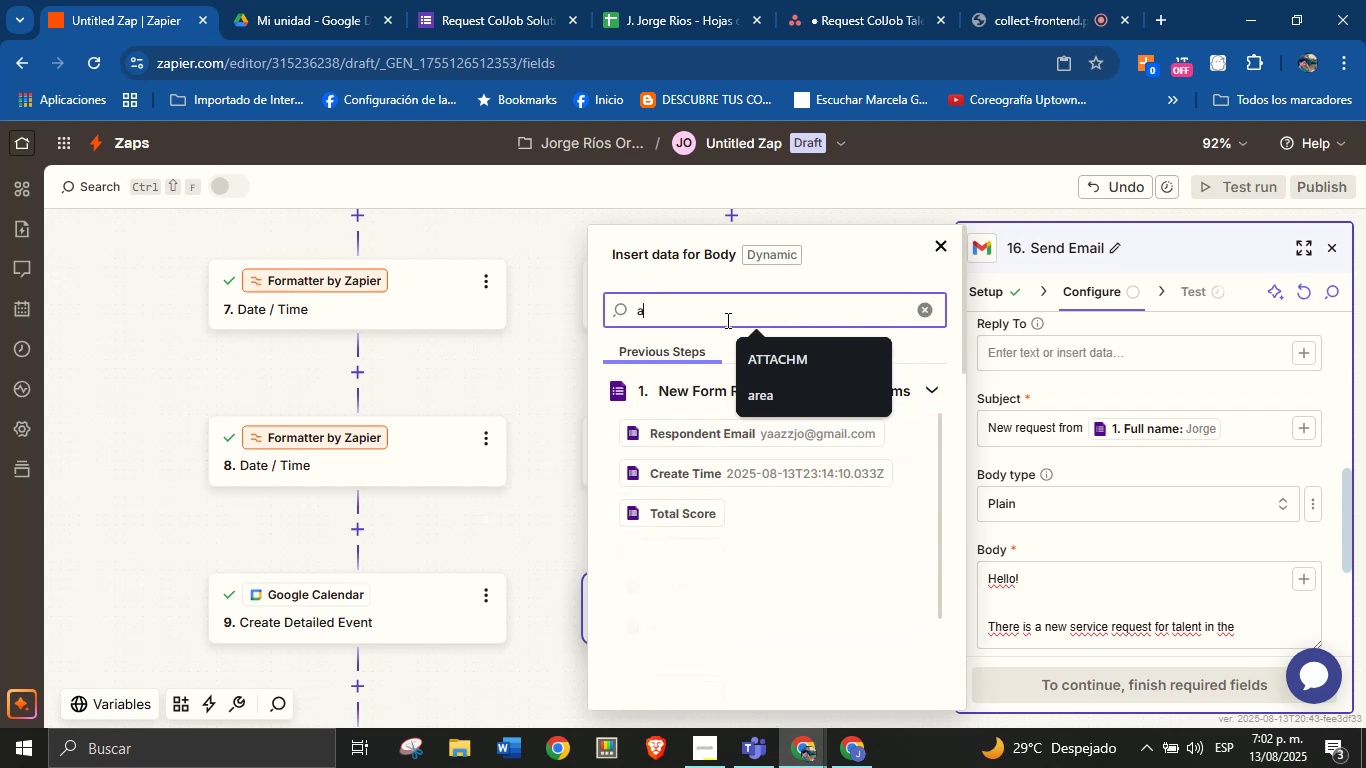 
type(area)
 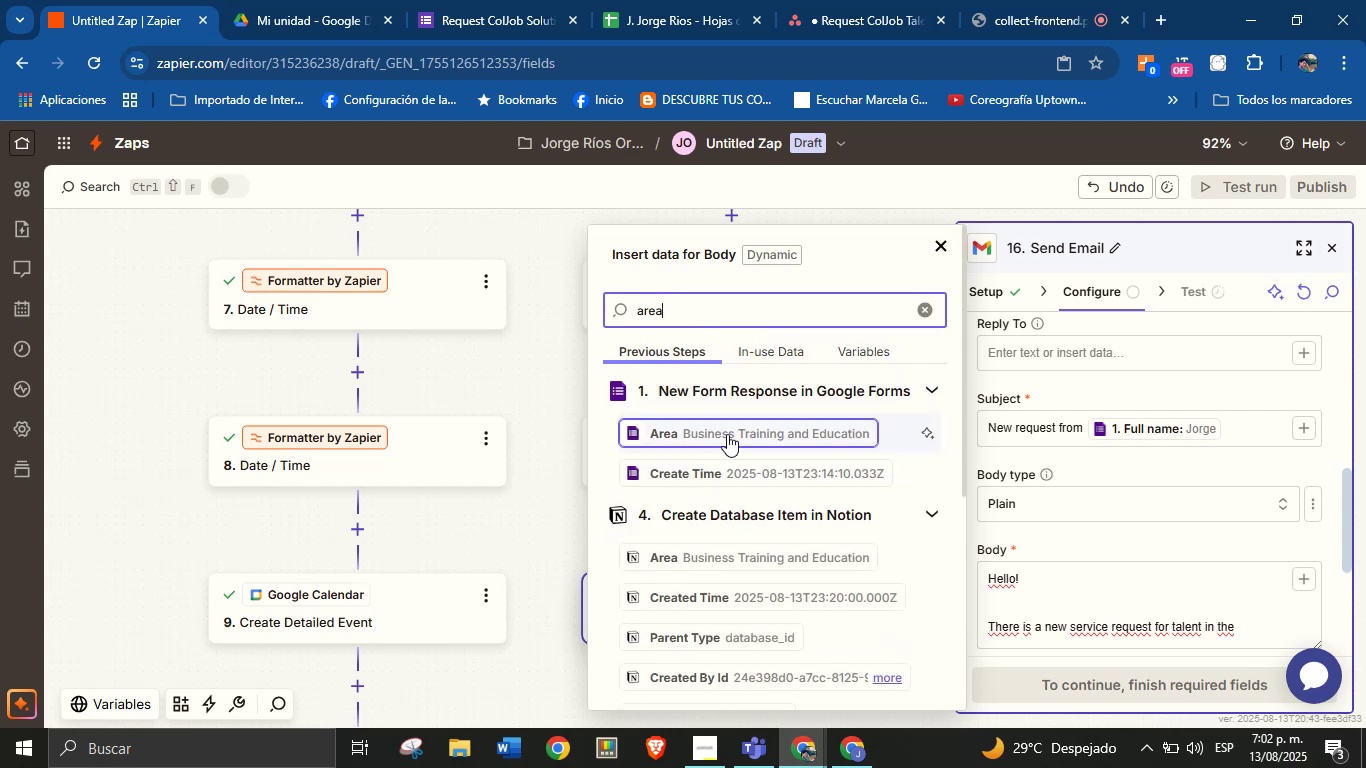 
left_click([727, 434])
 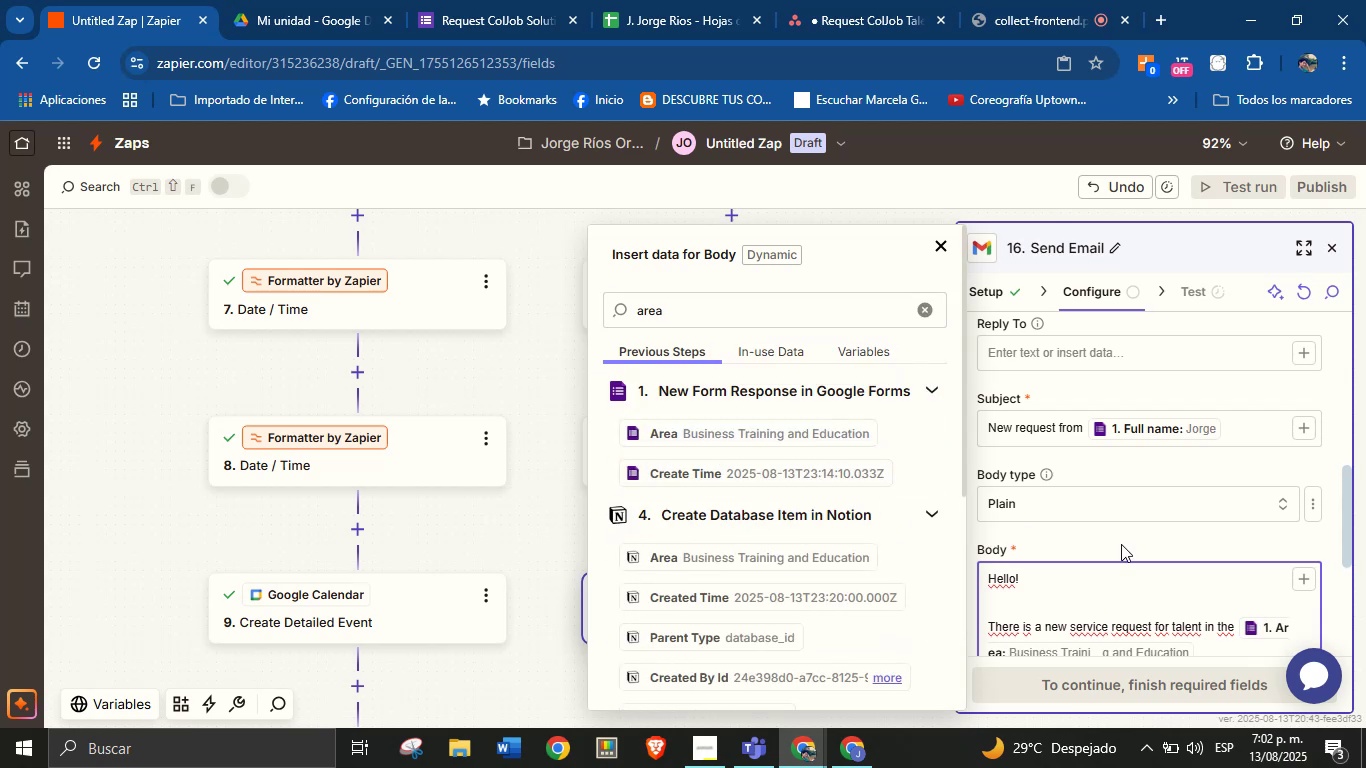 
scroll: coordinate [1121, 543], scroll_direction: down, amount: 1.0
 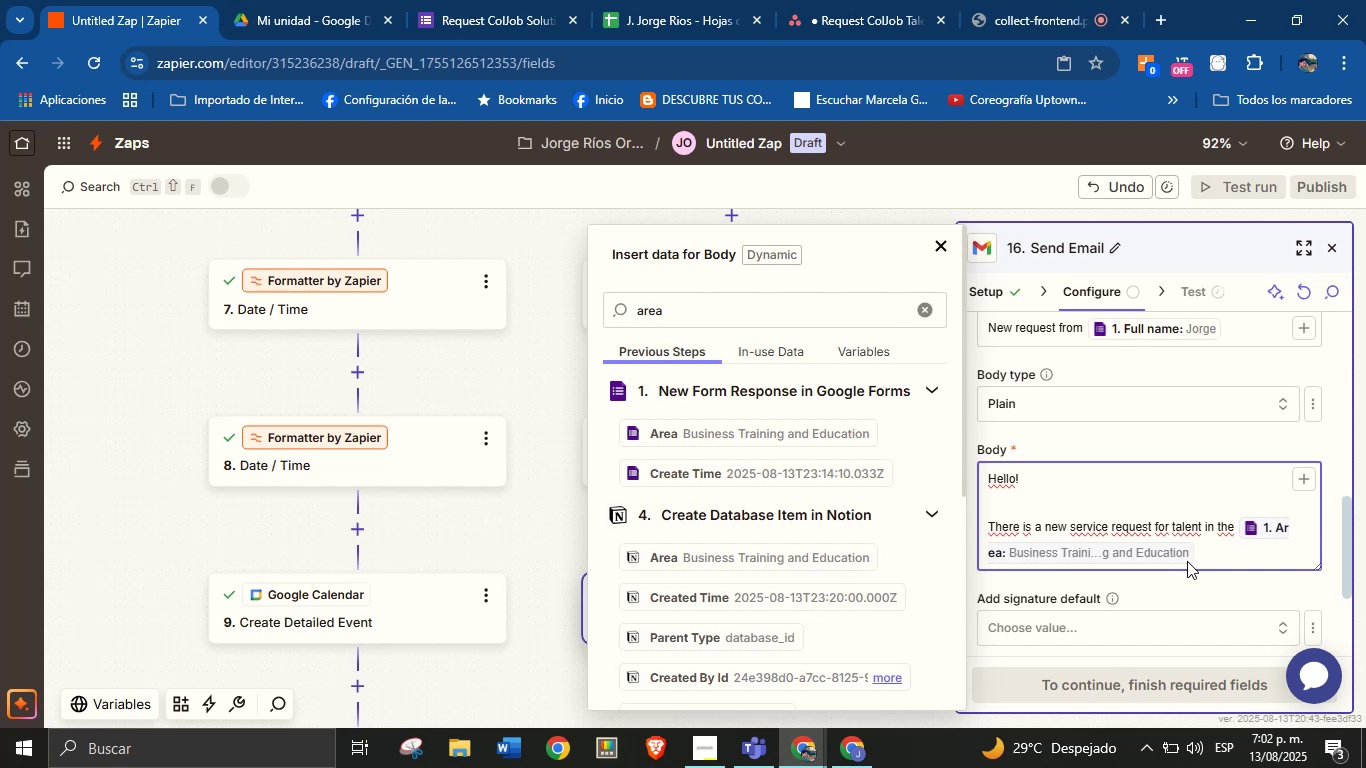 
wait(9.44)
 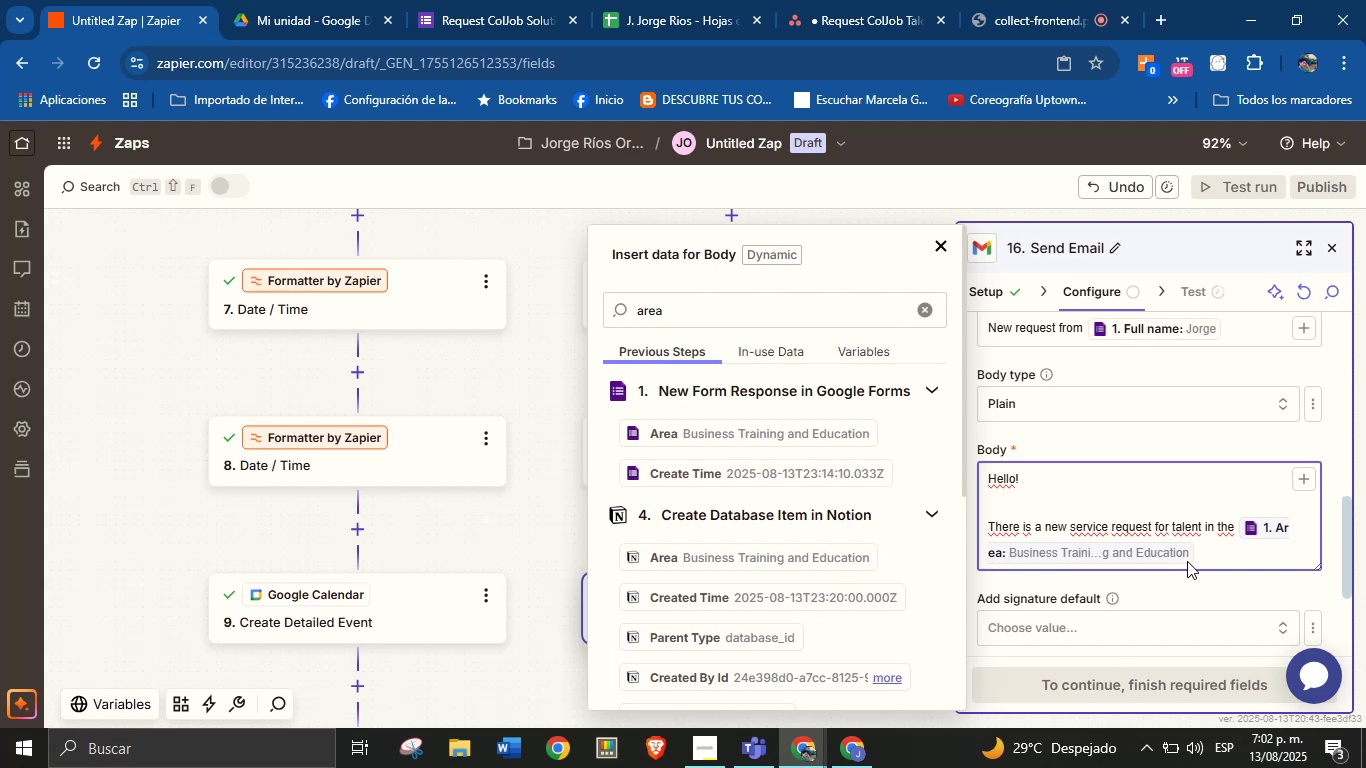 
type(, rady for execution.)
 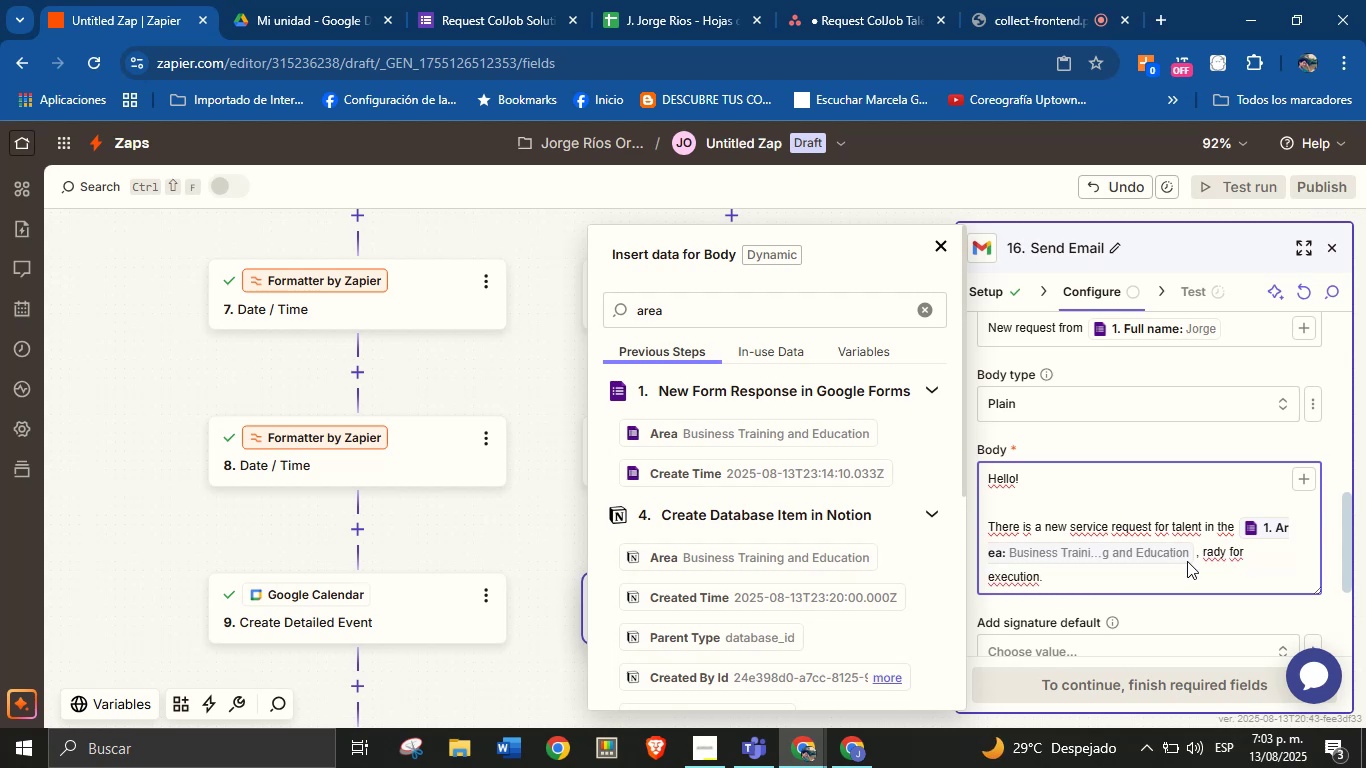 
key(Enter)
 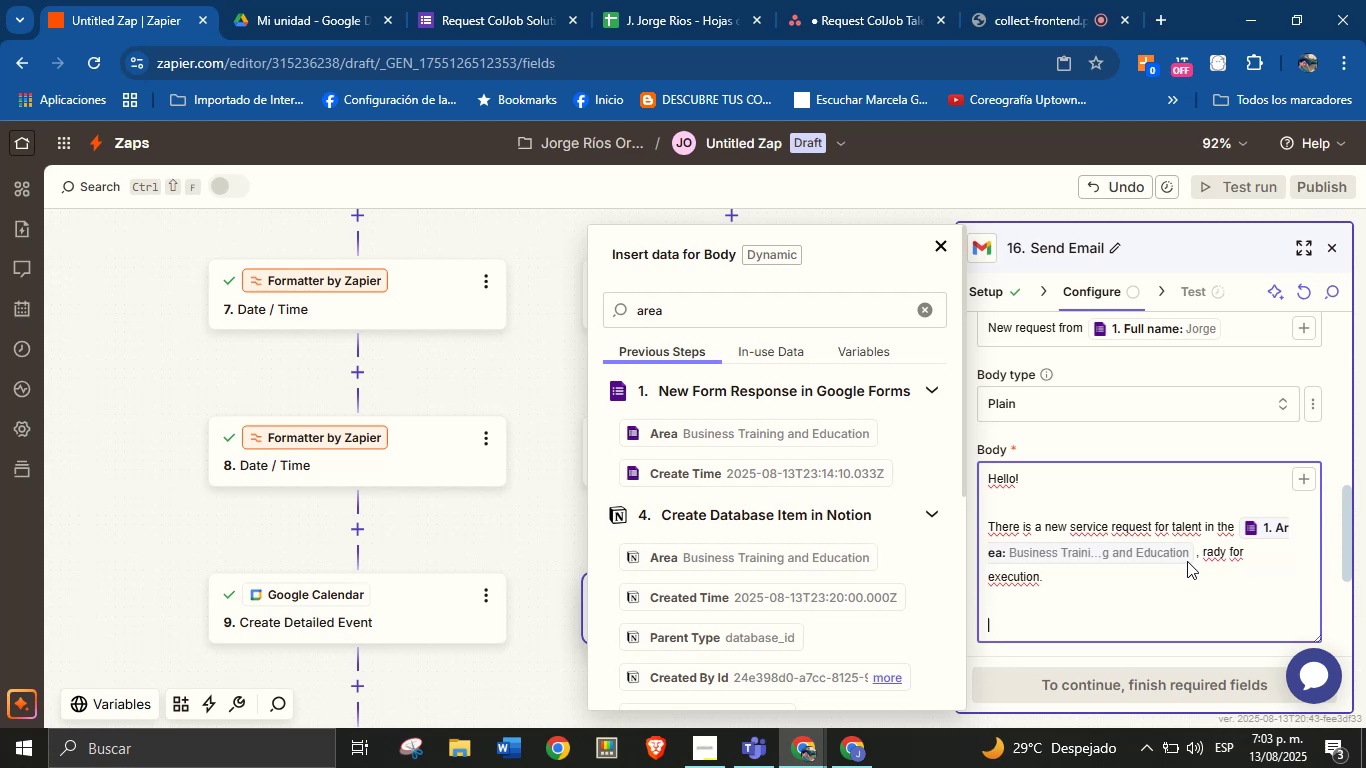 
key(Enter)
 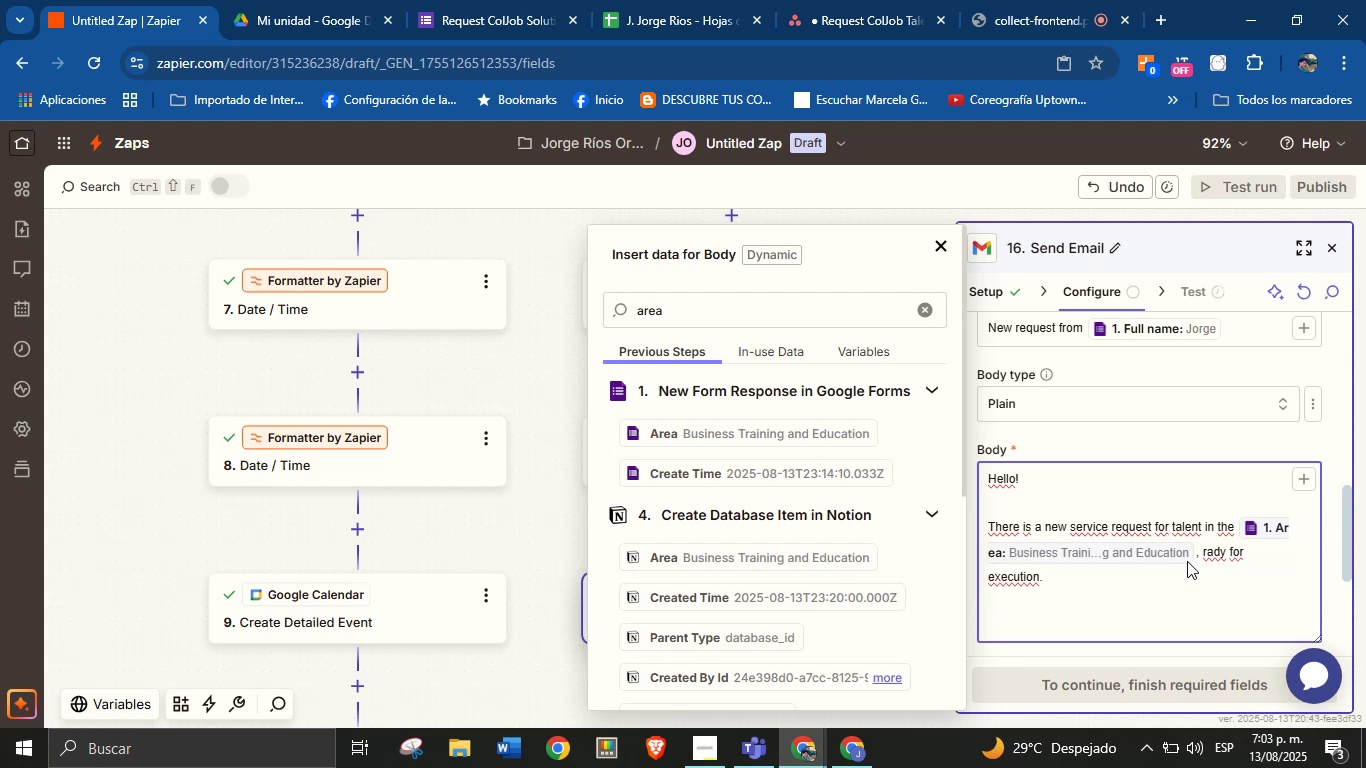 
type(View the details here>)
 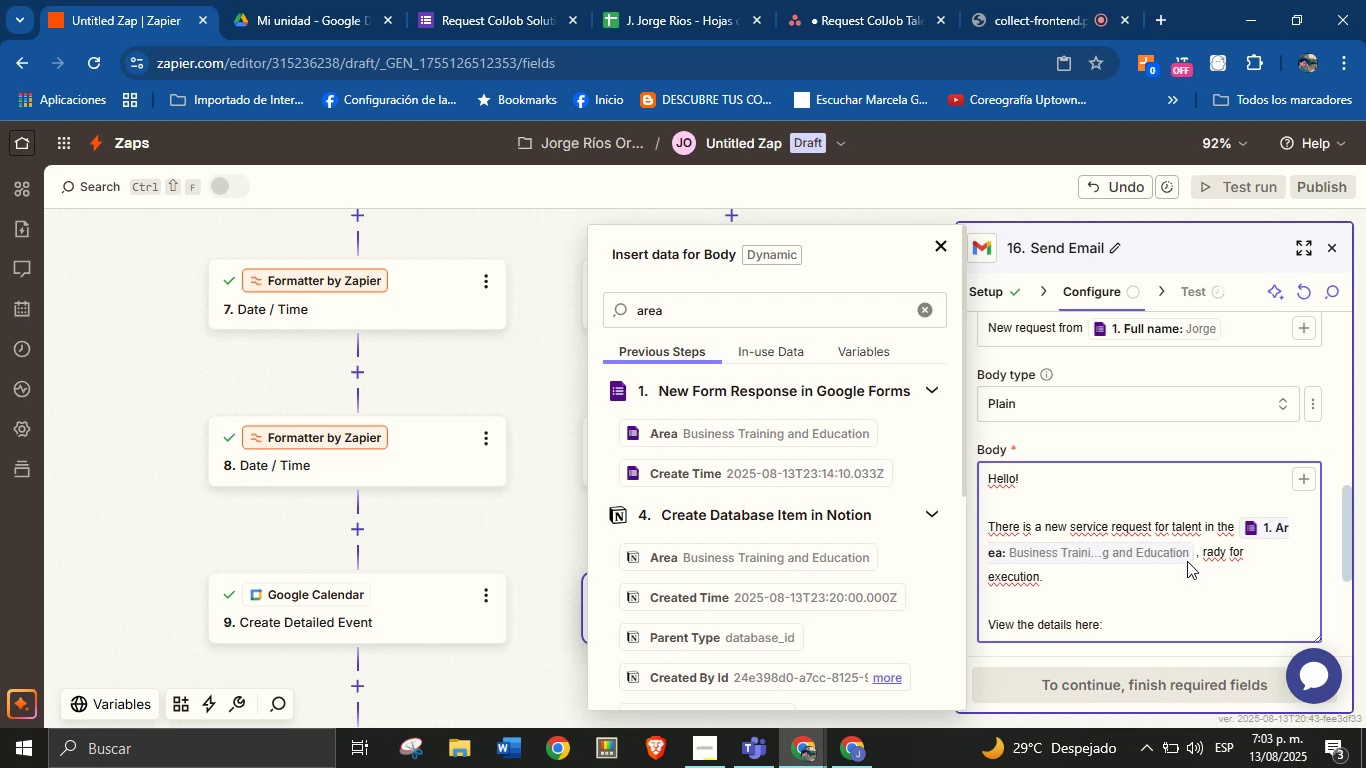 
key(Enter)
 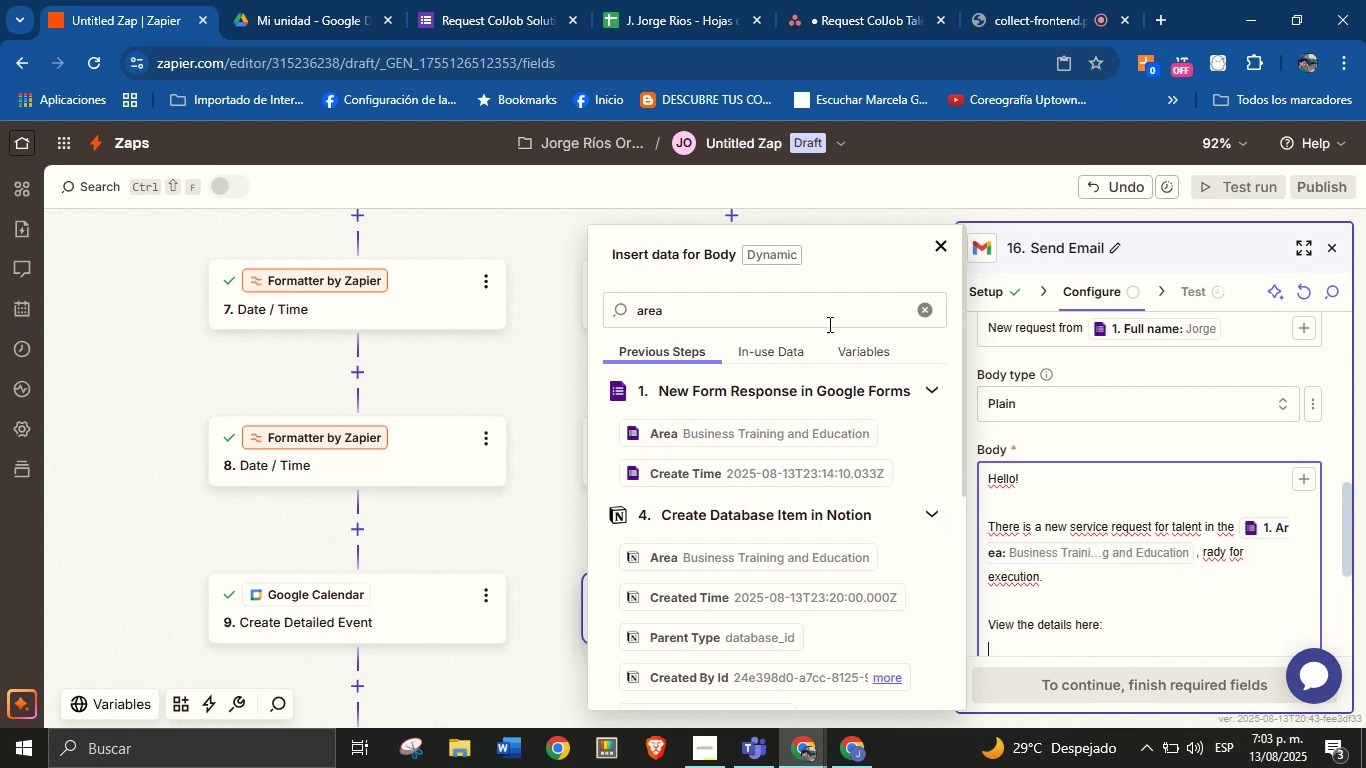 
left_click([923, 312])
 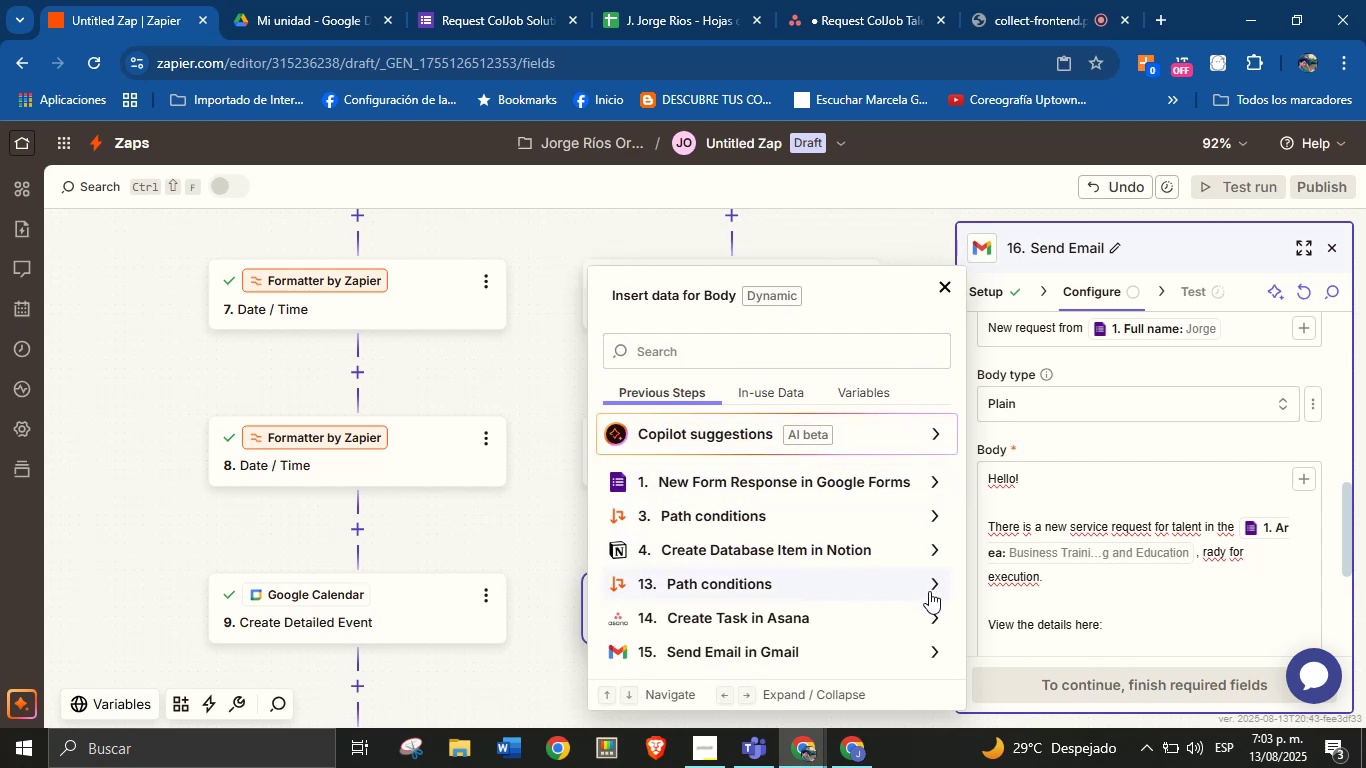 
left_click([934, 618])
 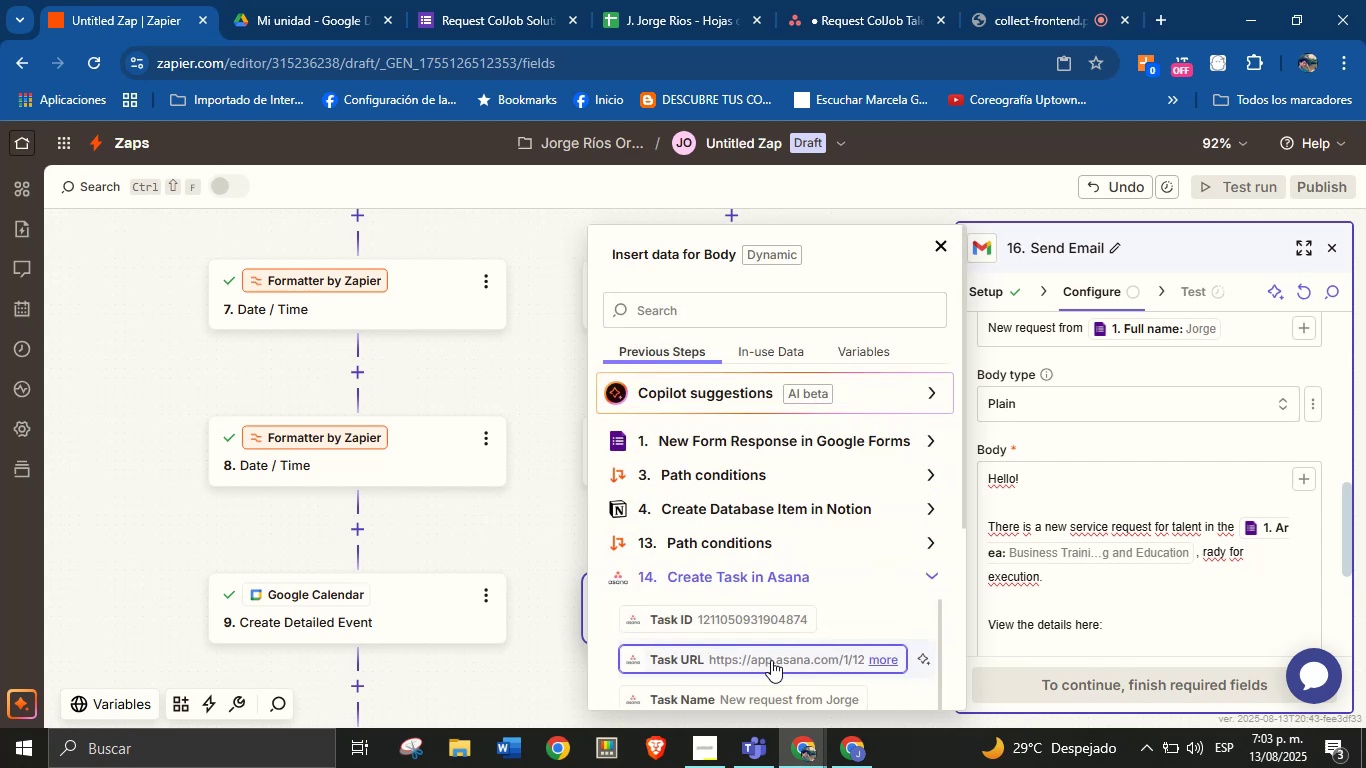 
left_click([771, 660])
 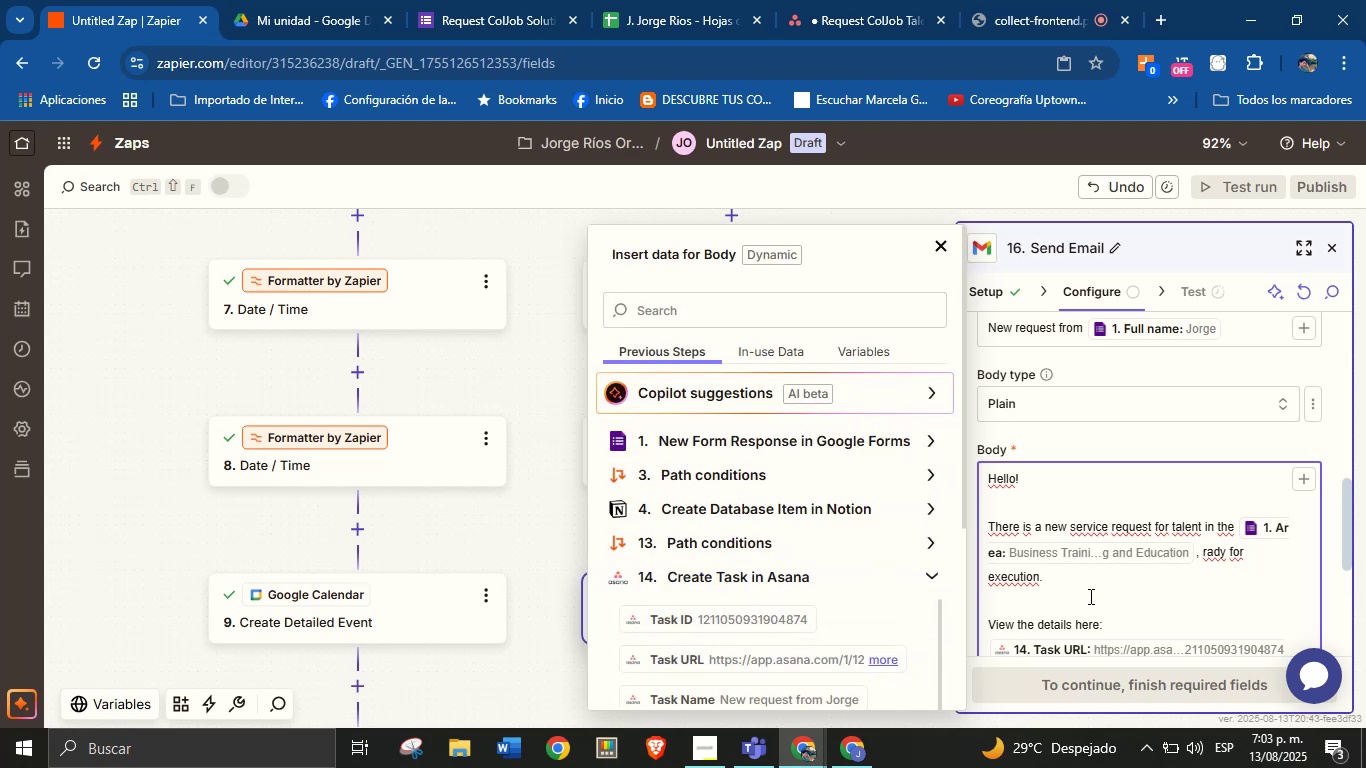 
scroll: coordinate [1089, 596], scroll_direction: none, amount: 0.0
 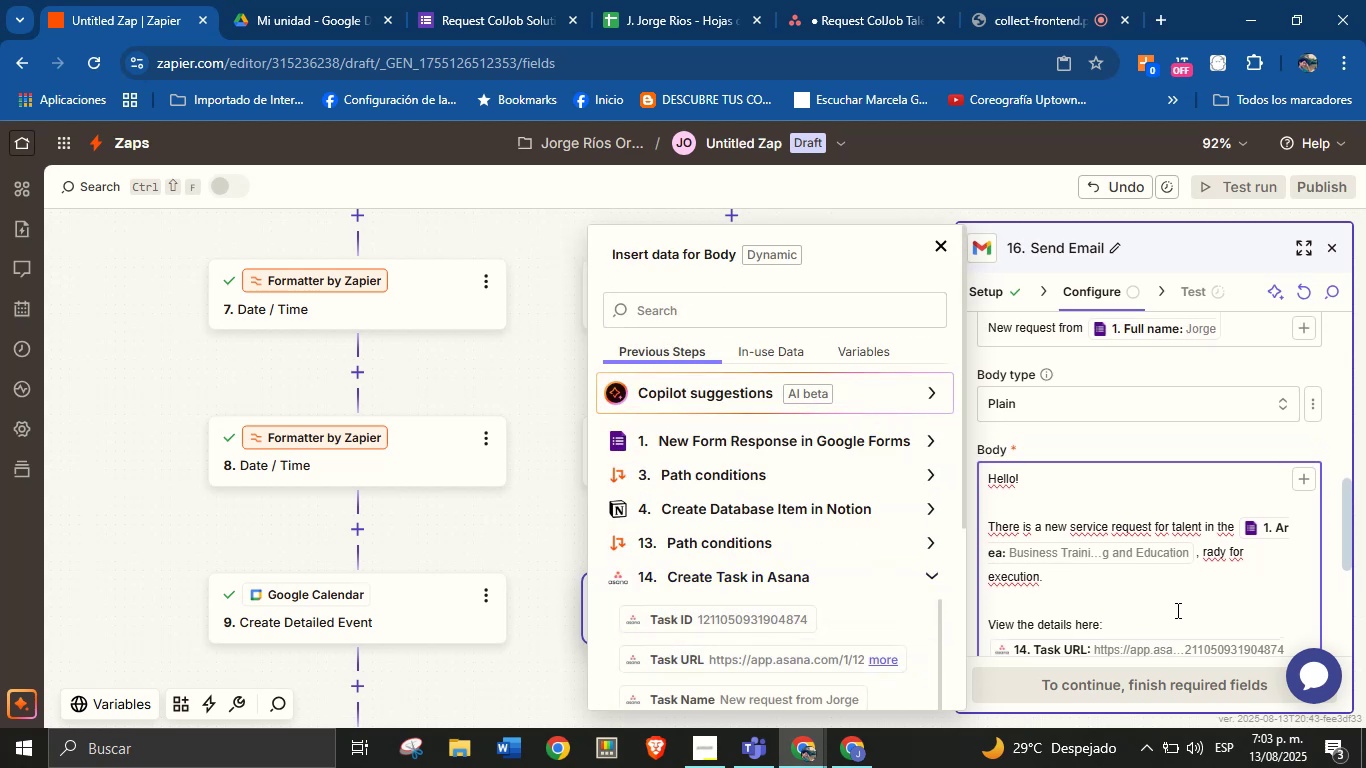 
scroll: coordinate [1176, 611], scroll_direction: down, amount: 2.0
 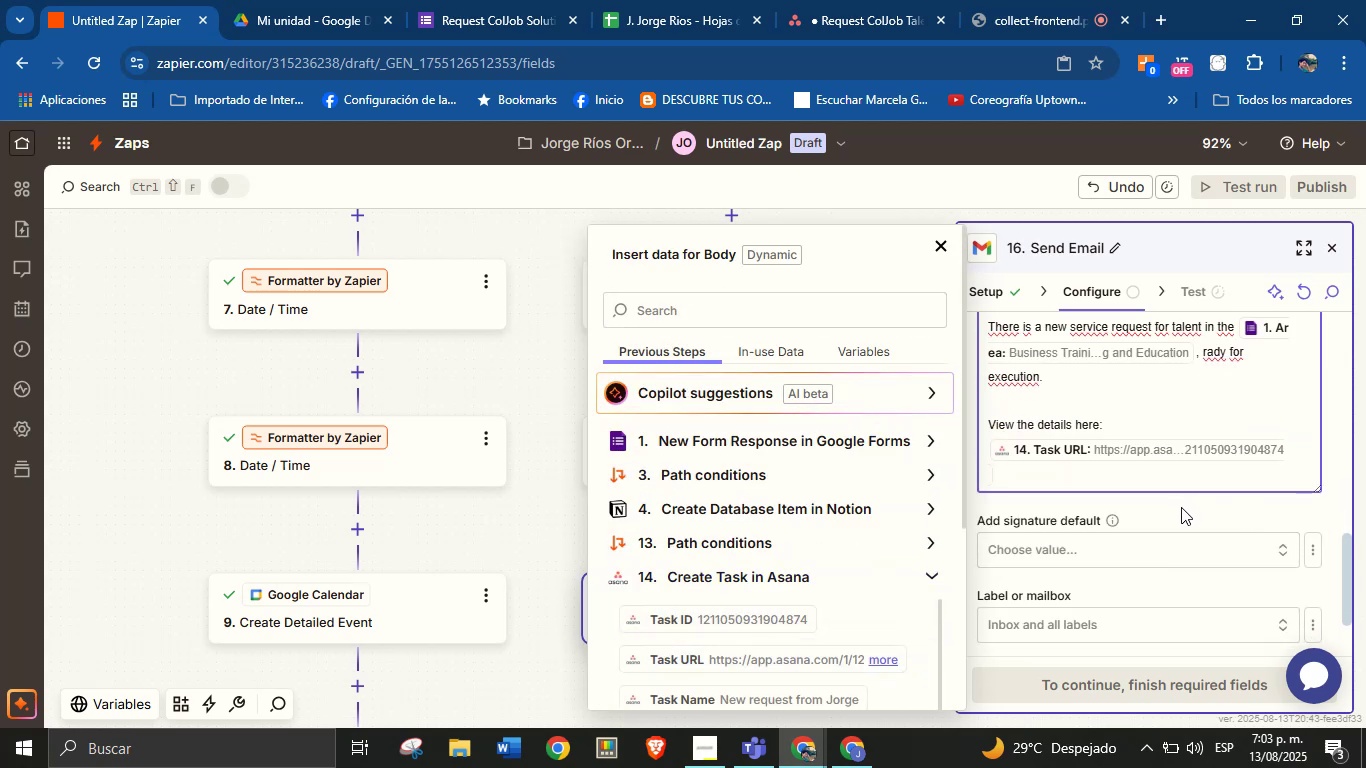 
key(Enter)
 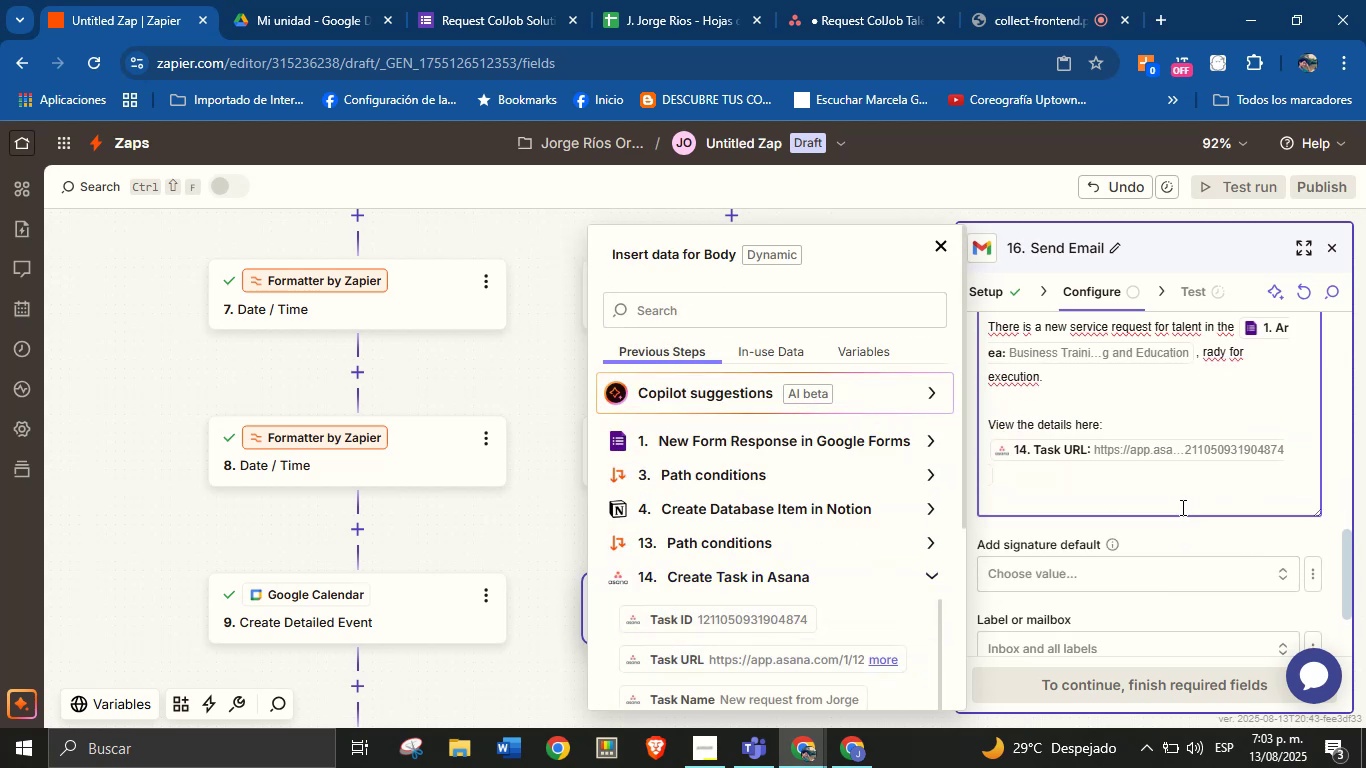 
type(Best regards,)
 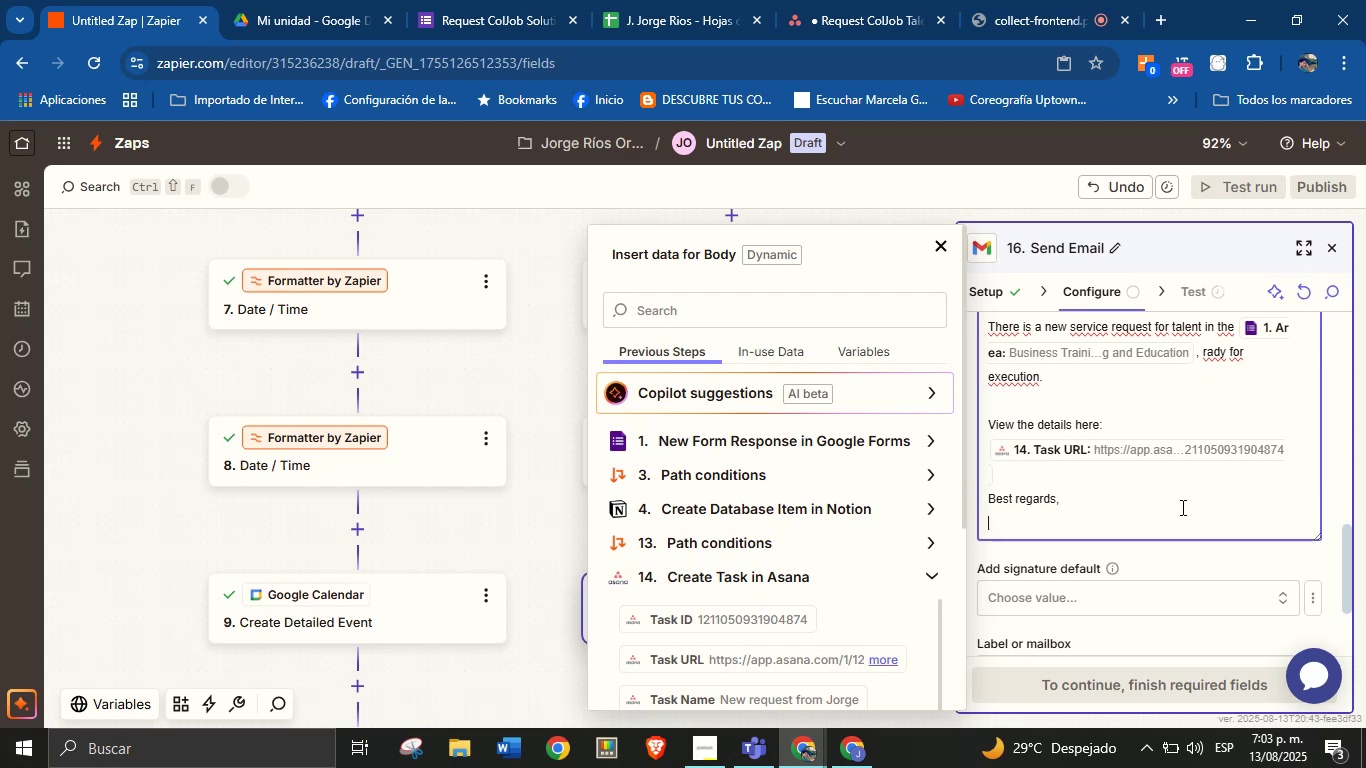 
key(Enter)
 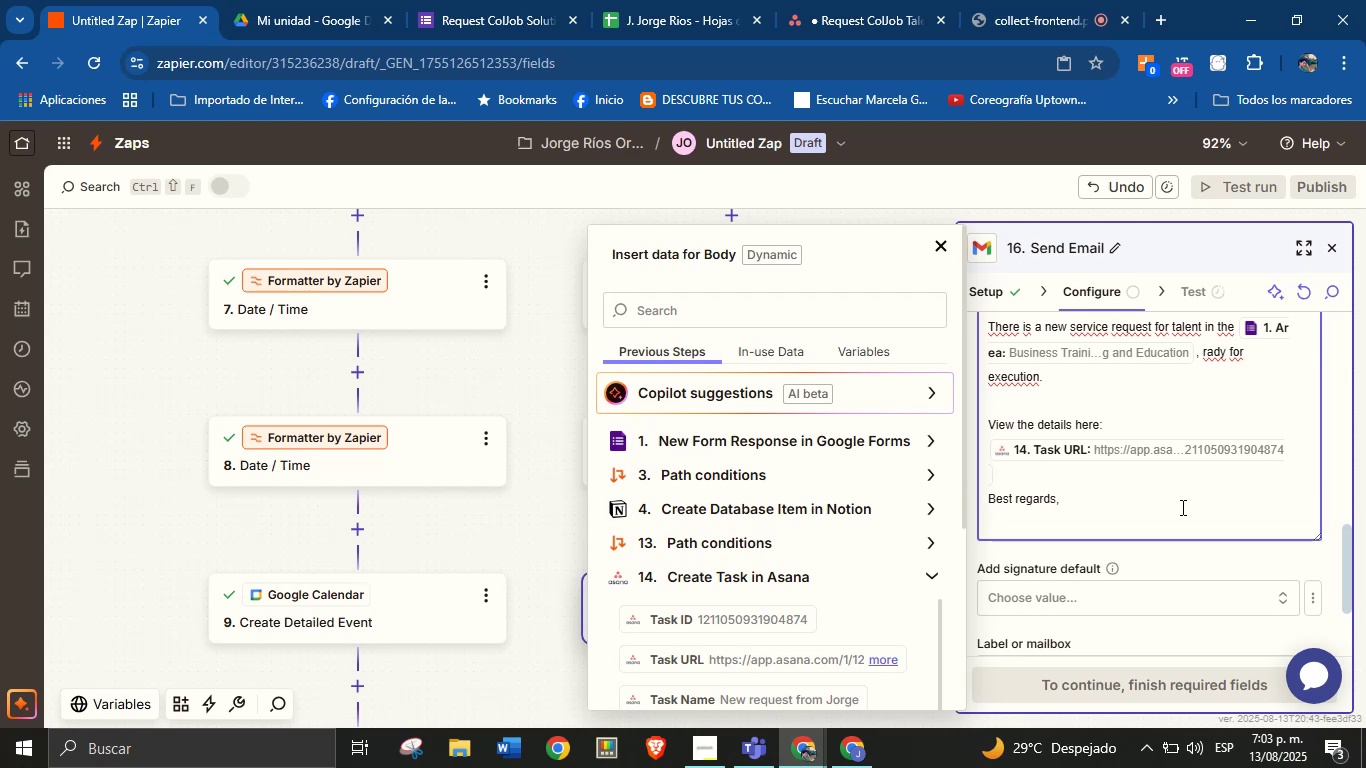 
type(Jorge \ ColJob TT)
key(Backspace)
type(eam Solutions)
 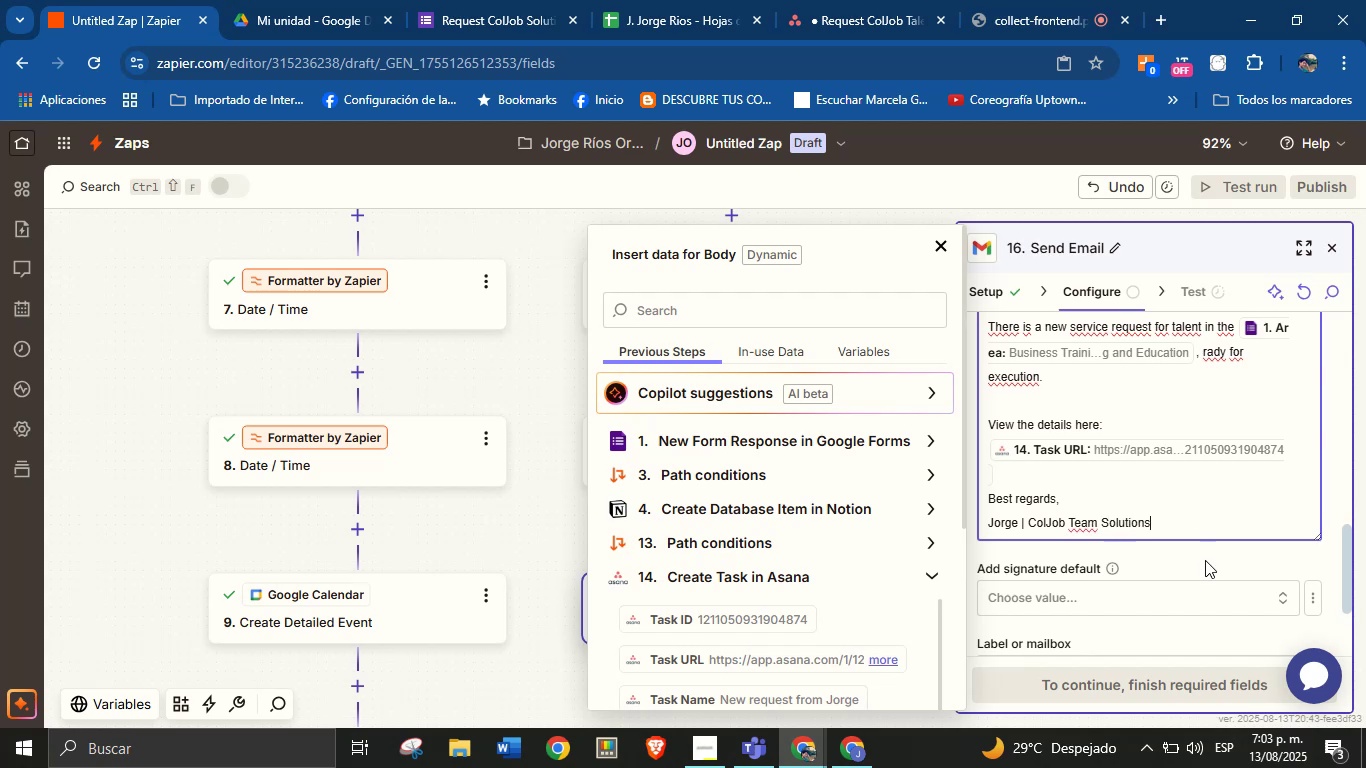 
left_click([1205, 560])
 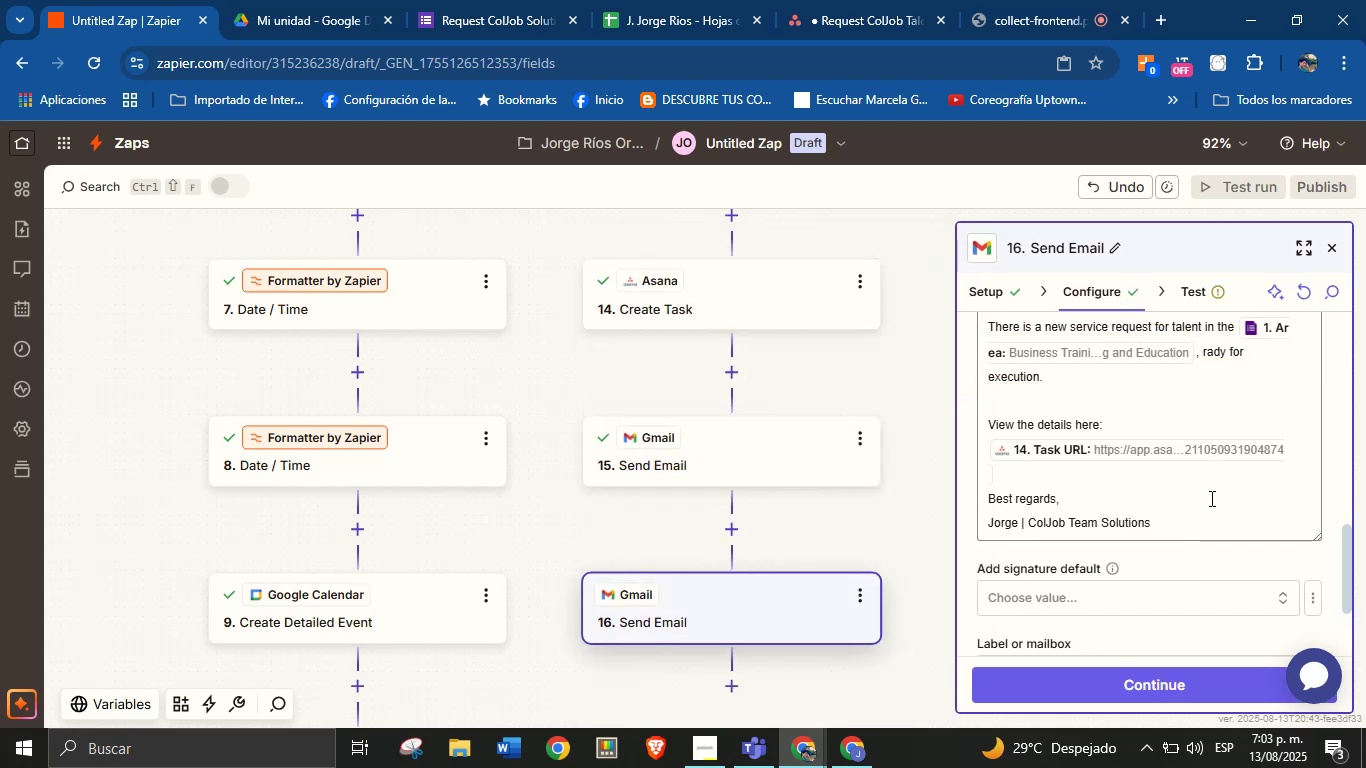 
scroll: coordinate [1201, 550], scroll_direction: up, amount: 1.0
 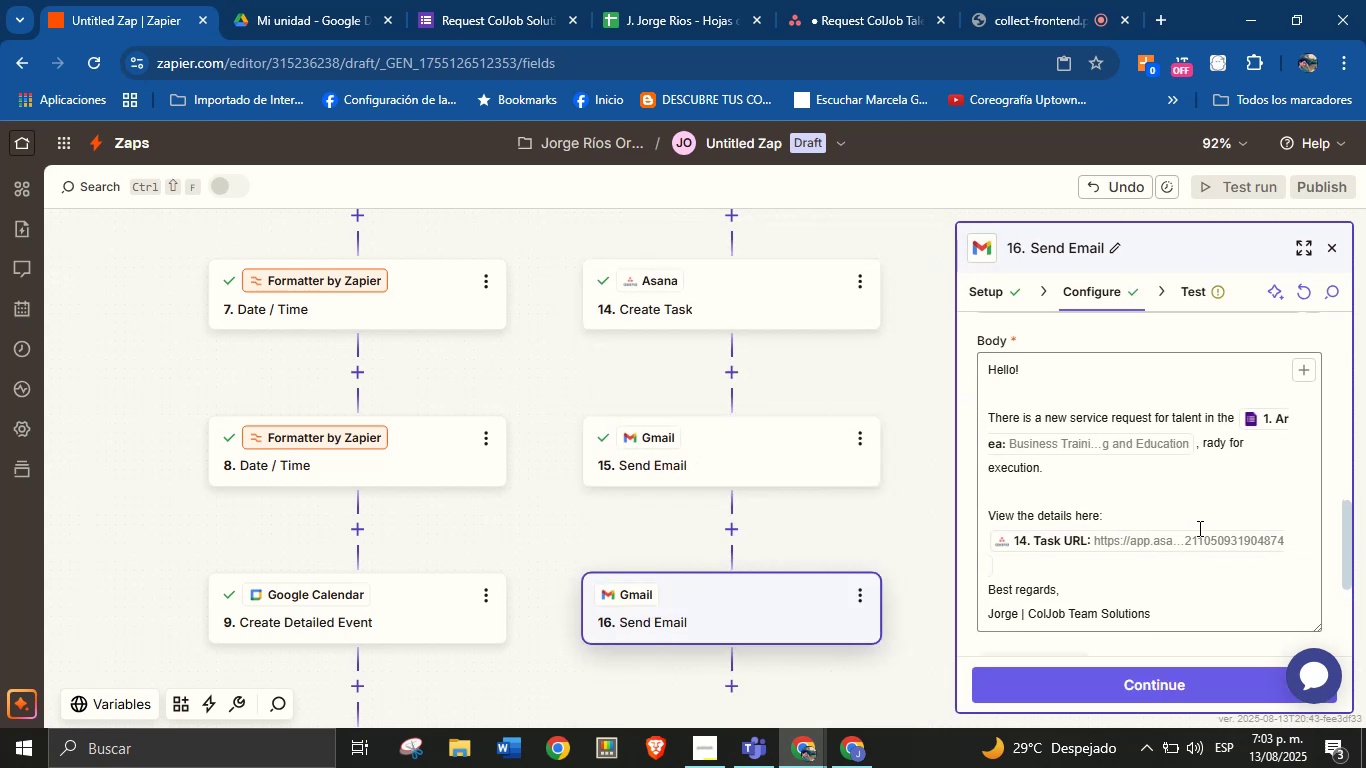 
scroll: coordinate [1198, 528], scroll_direction: down, amount: 4.0
 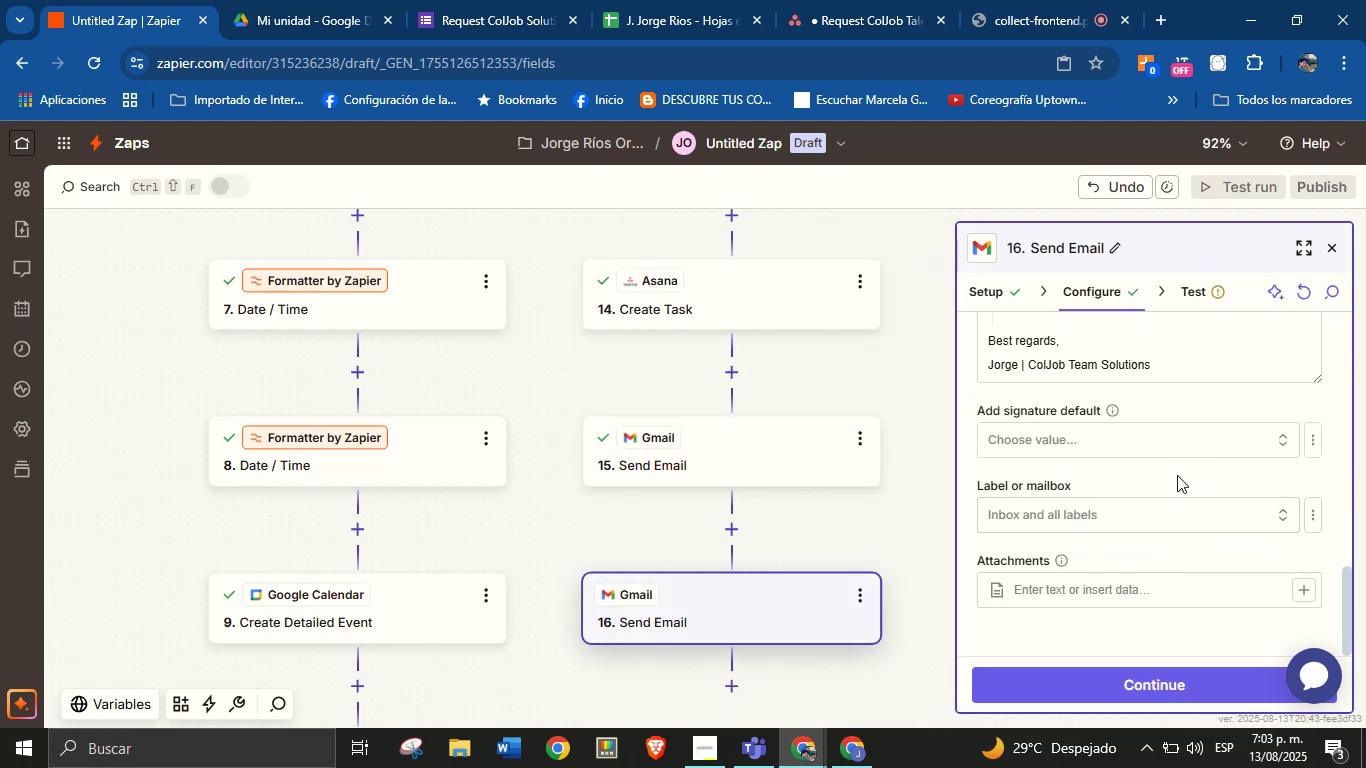 
left_click([1177, 475])
 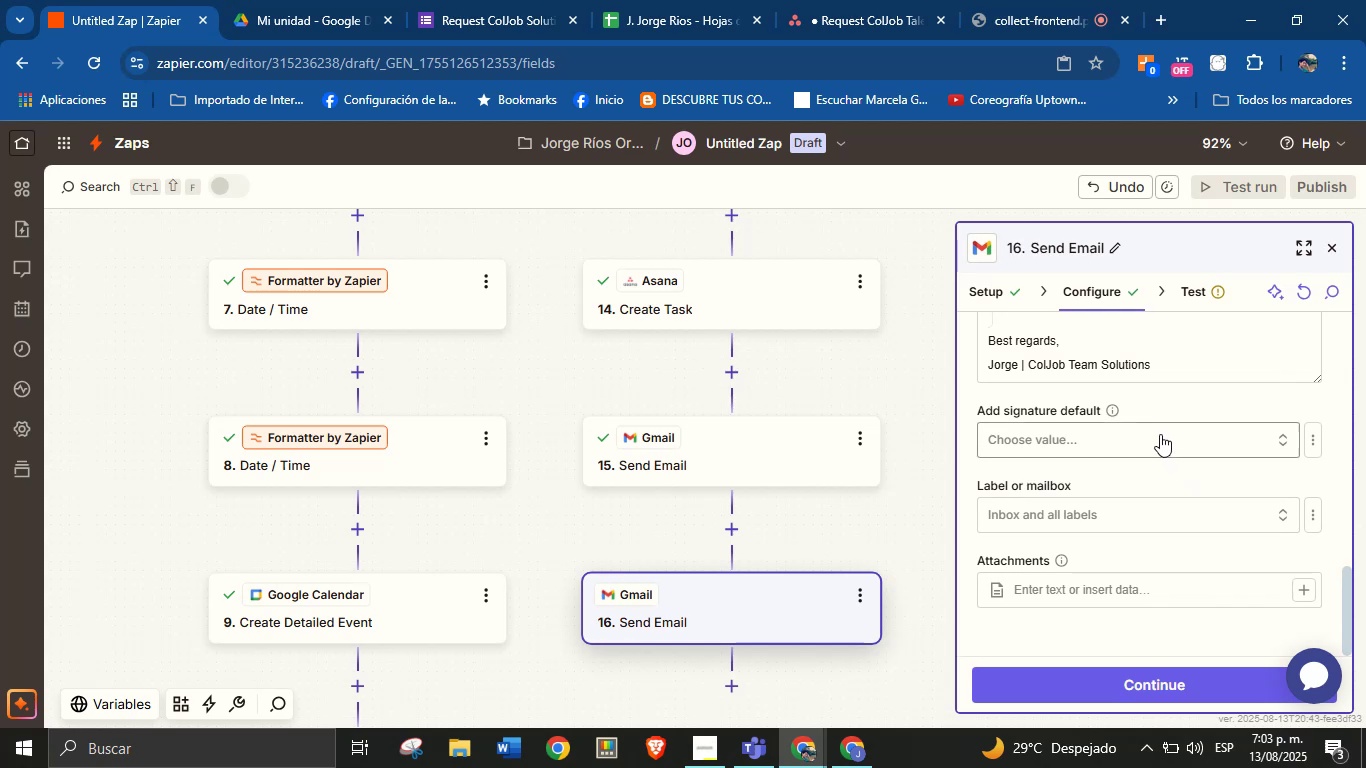 
scroll: coordinate [1173, 545], scroll_direction: down, amount: 22.0
 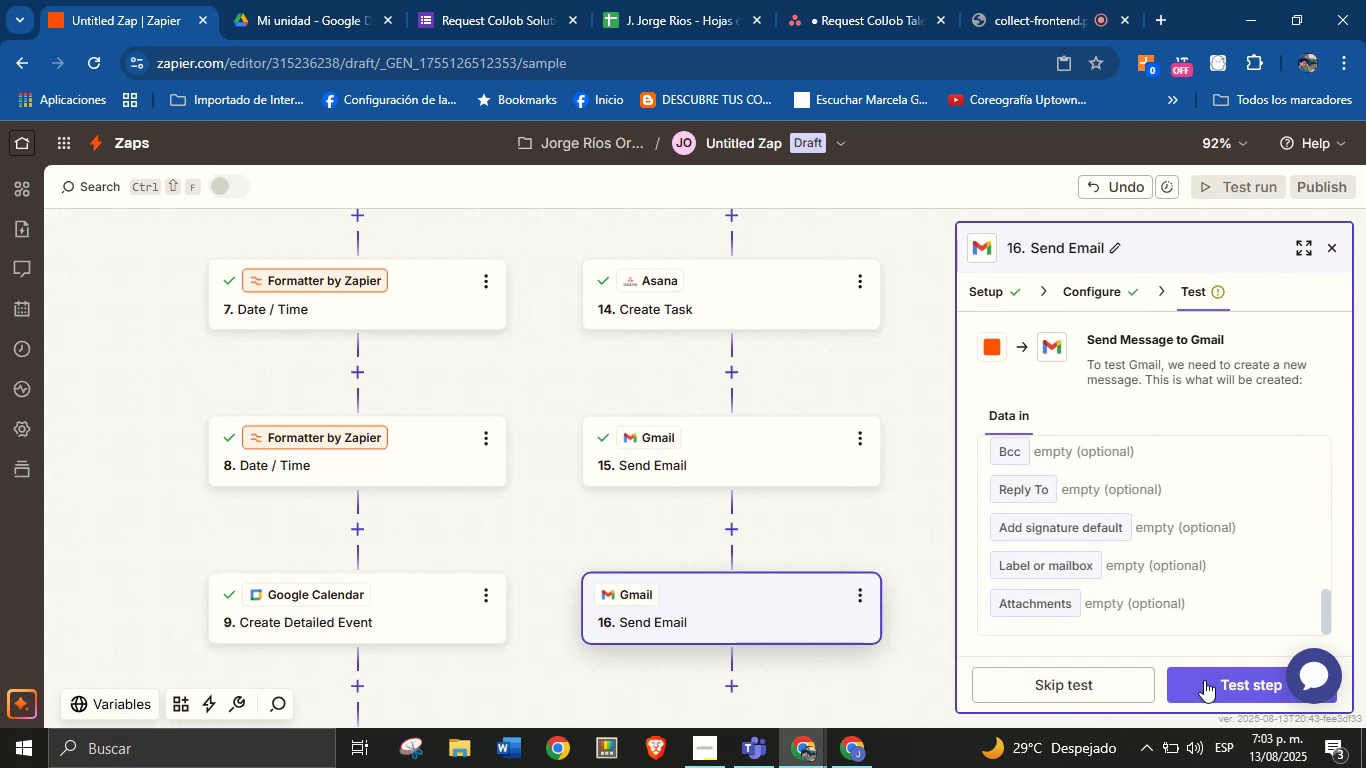 
left_click([1204, 680])
 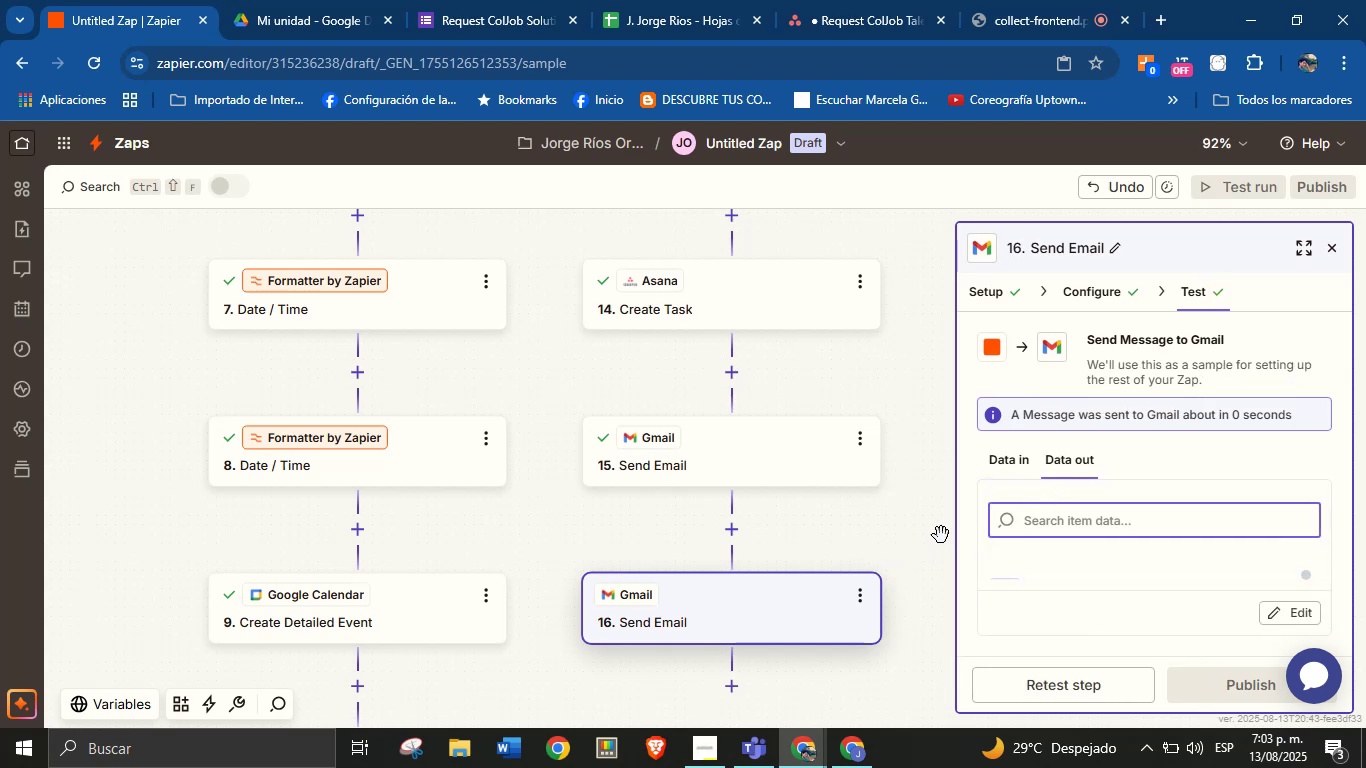 
scroll: coordinate [818, 605], scroll_direction: down, amount: 13.0
 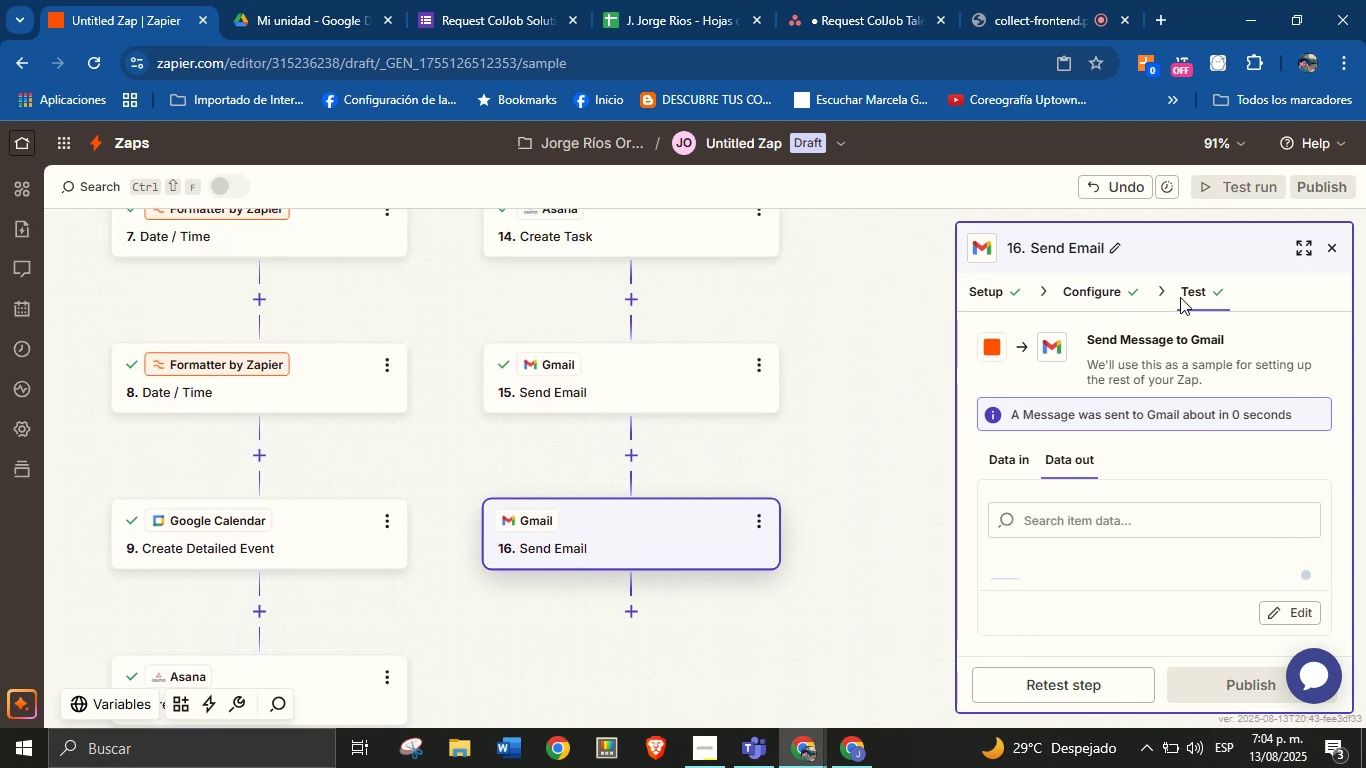 
left_click([1335, 247])
 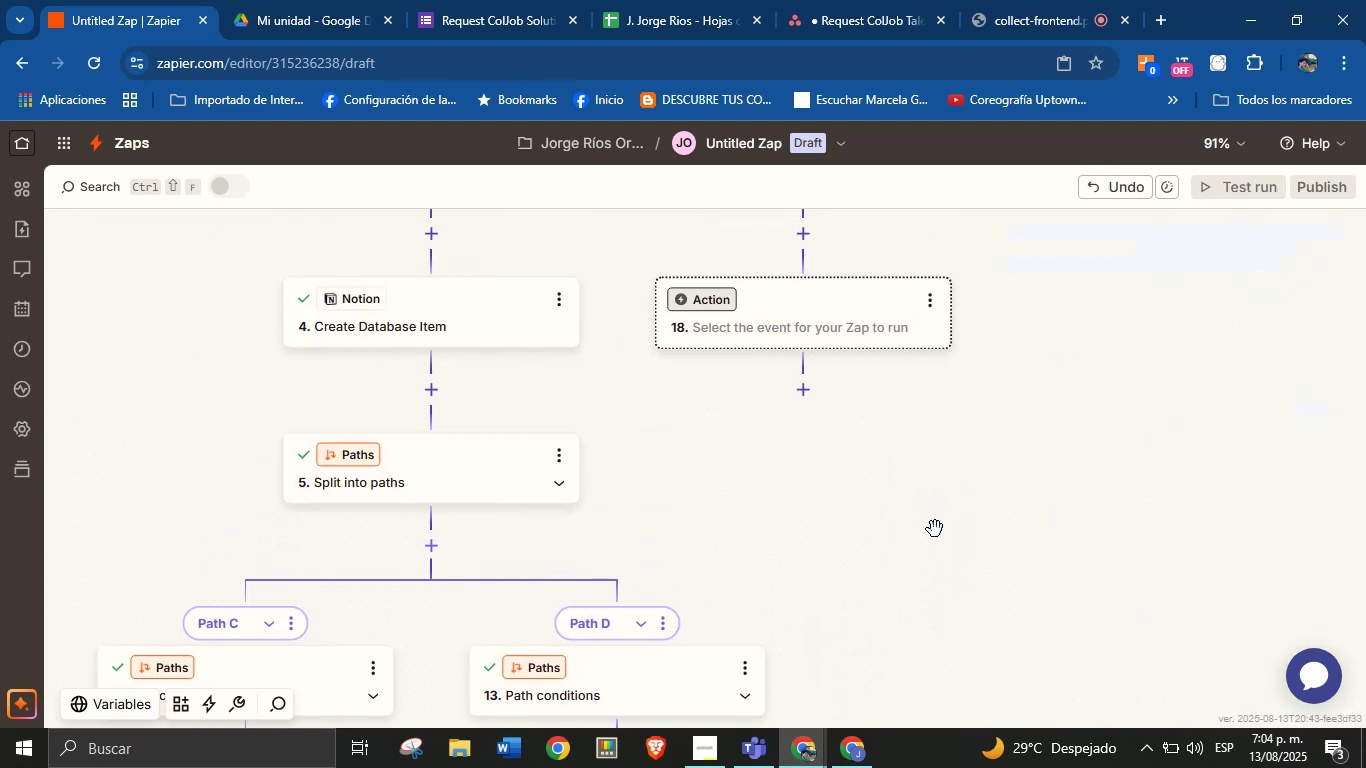 
wait(10.22)
 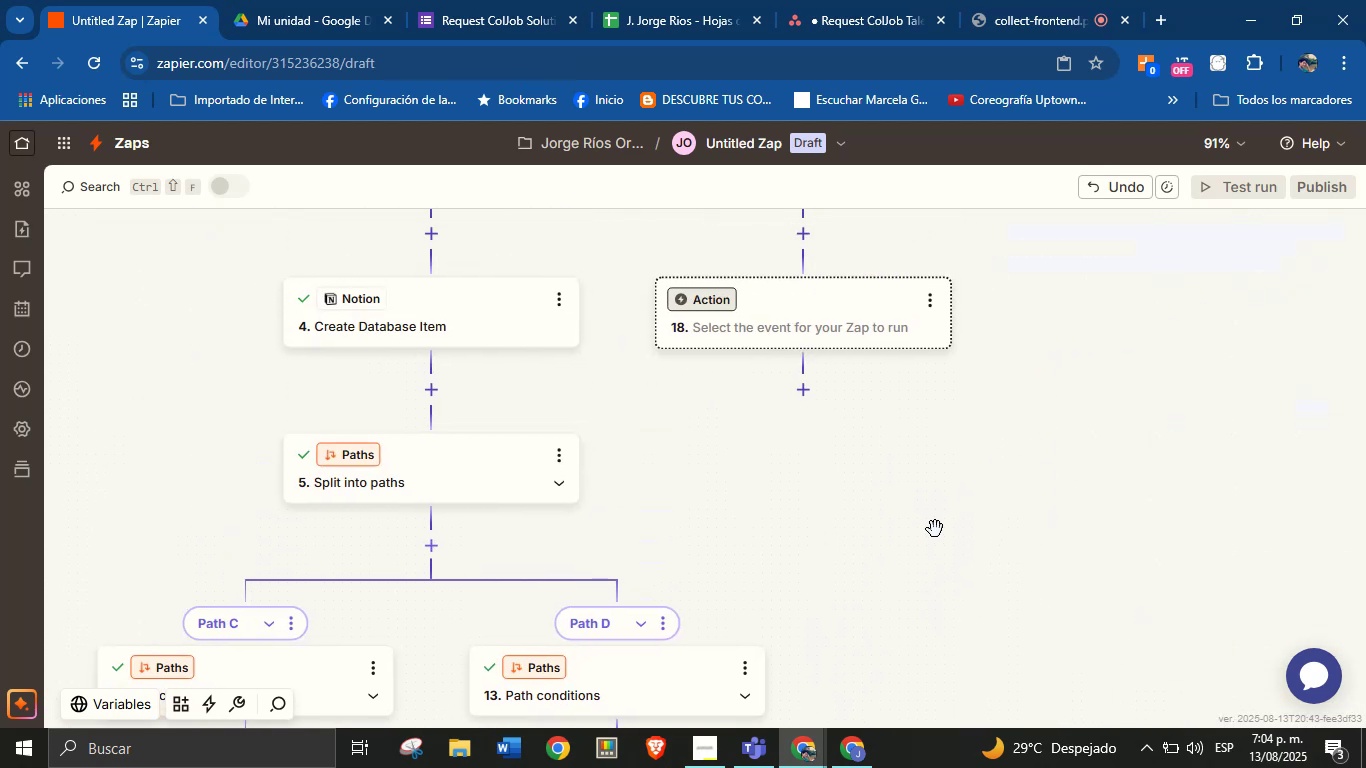 
left_click([777, 359])
 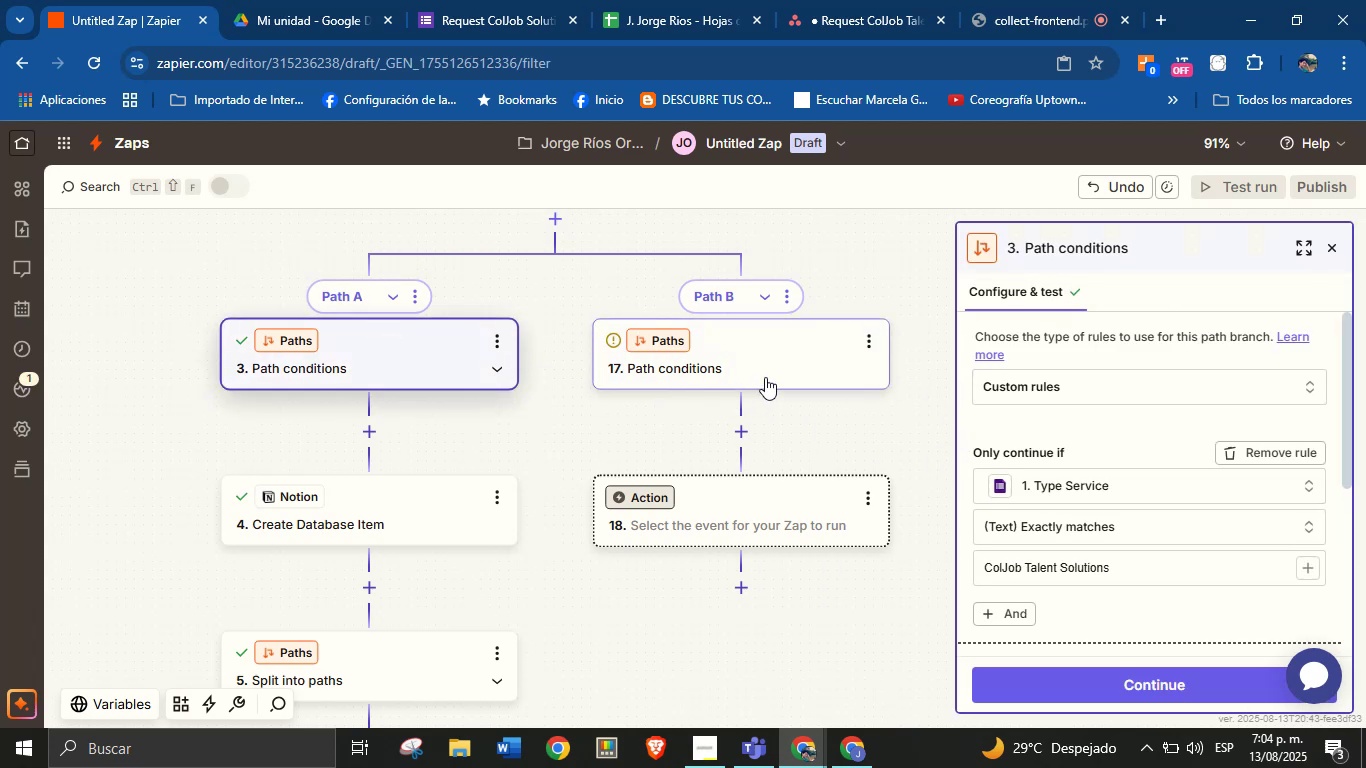 
wait(5.24)
 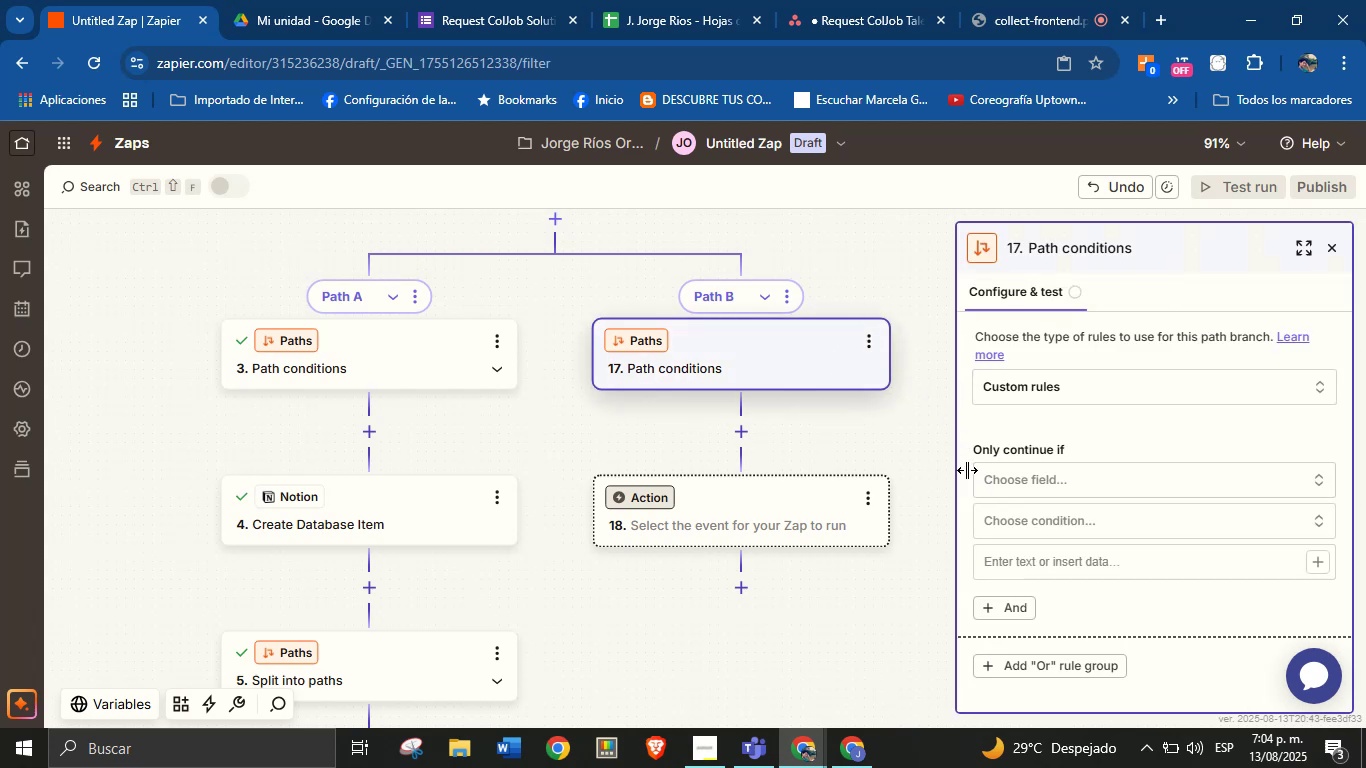 
left_click([787, 362])
 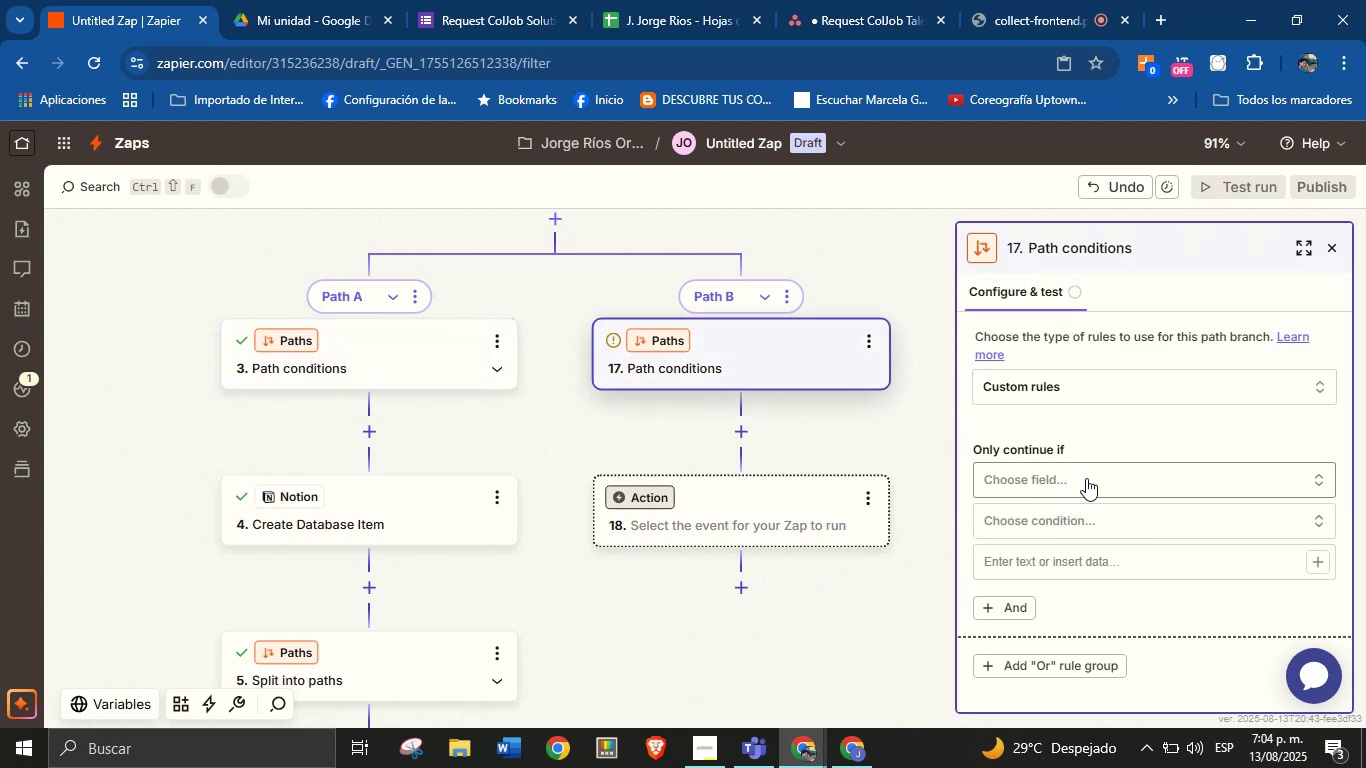 
left_click([1086, 478])
 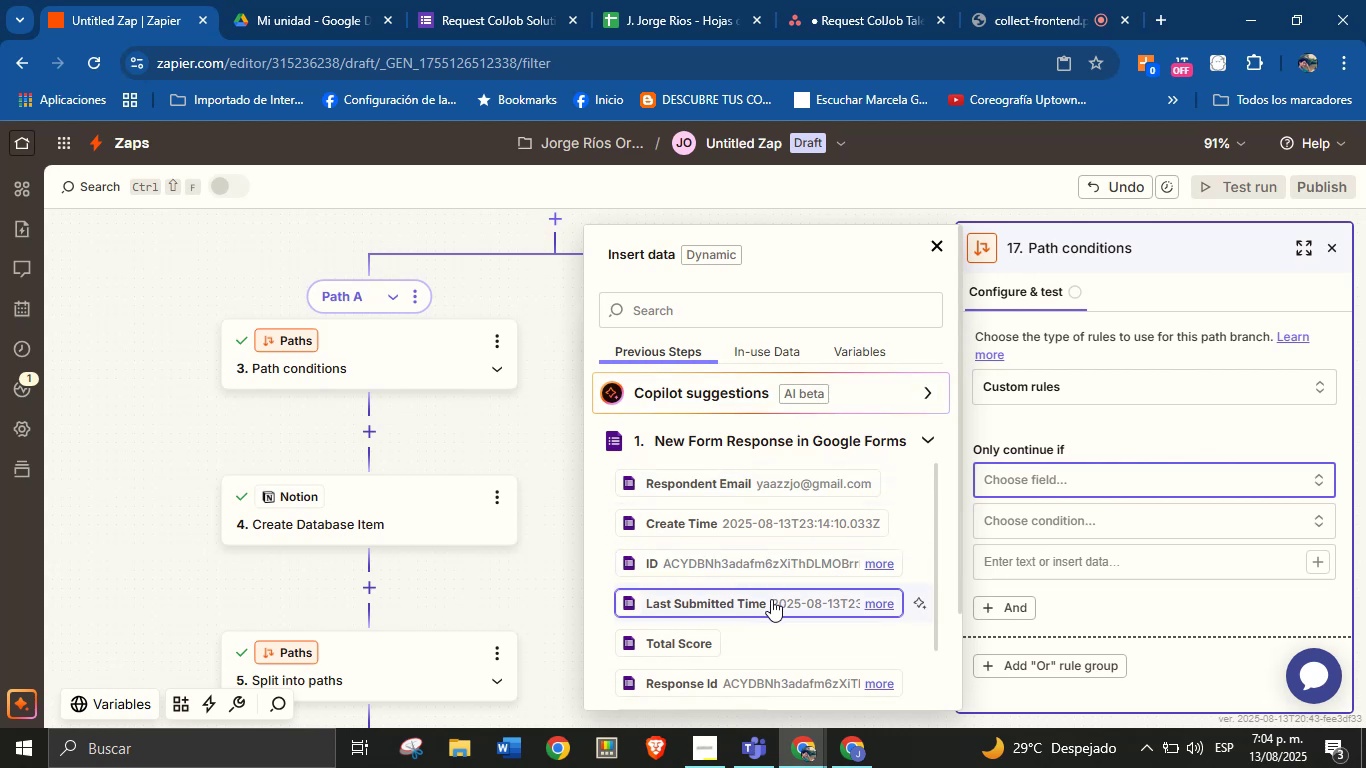 
scroll: coordinate [763, 597], scroll_direction: down, amount: 3.0
 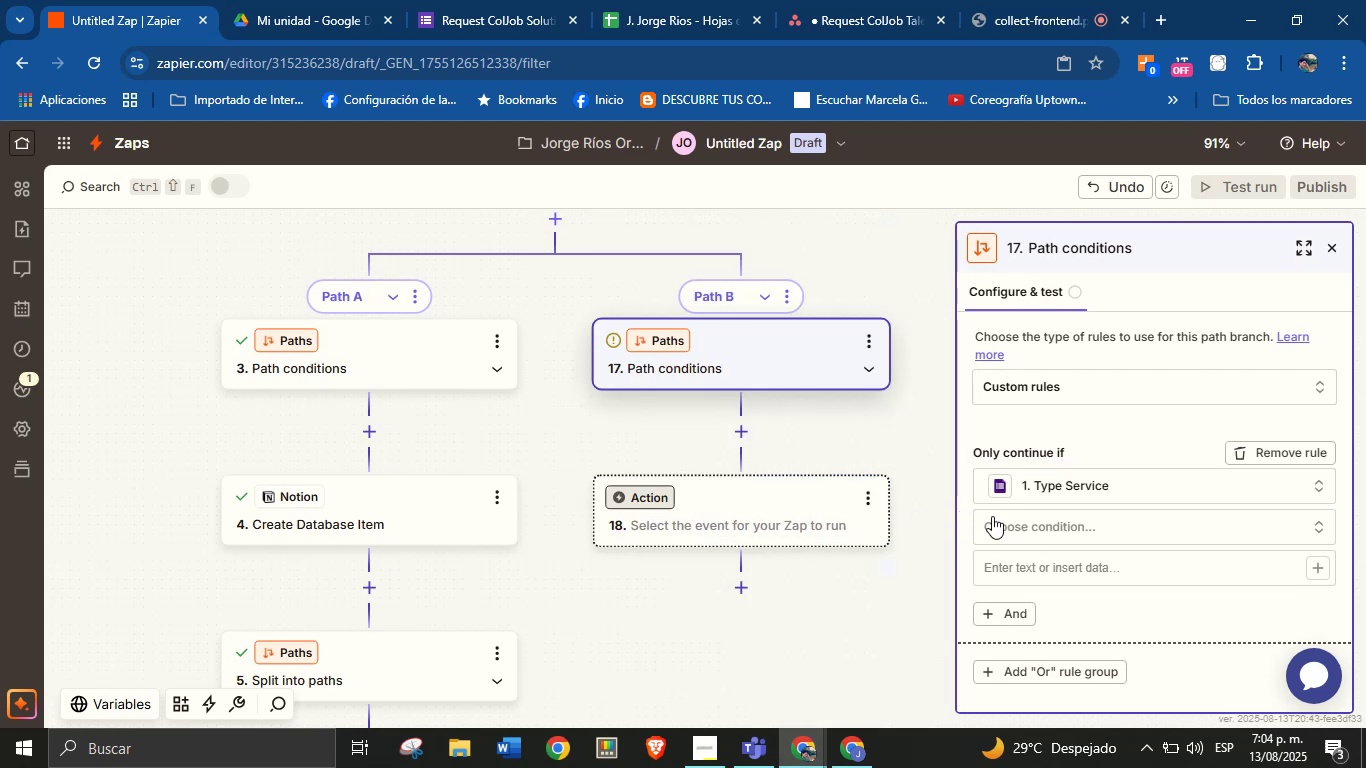 
left_click([1083, 525])
 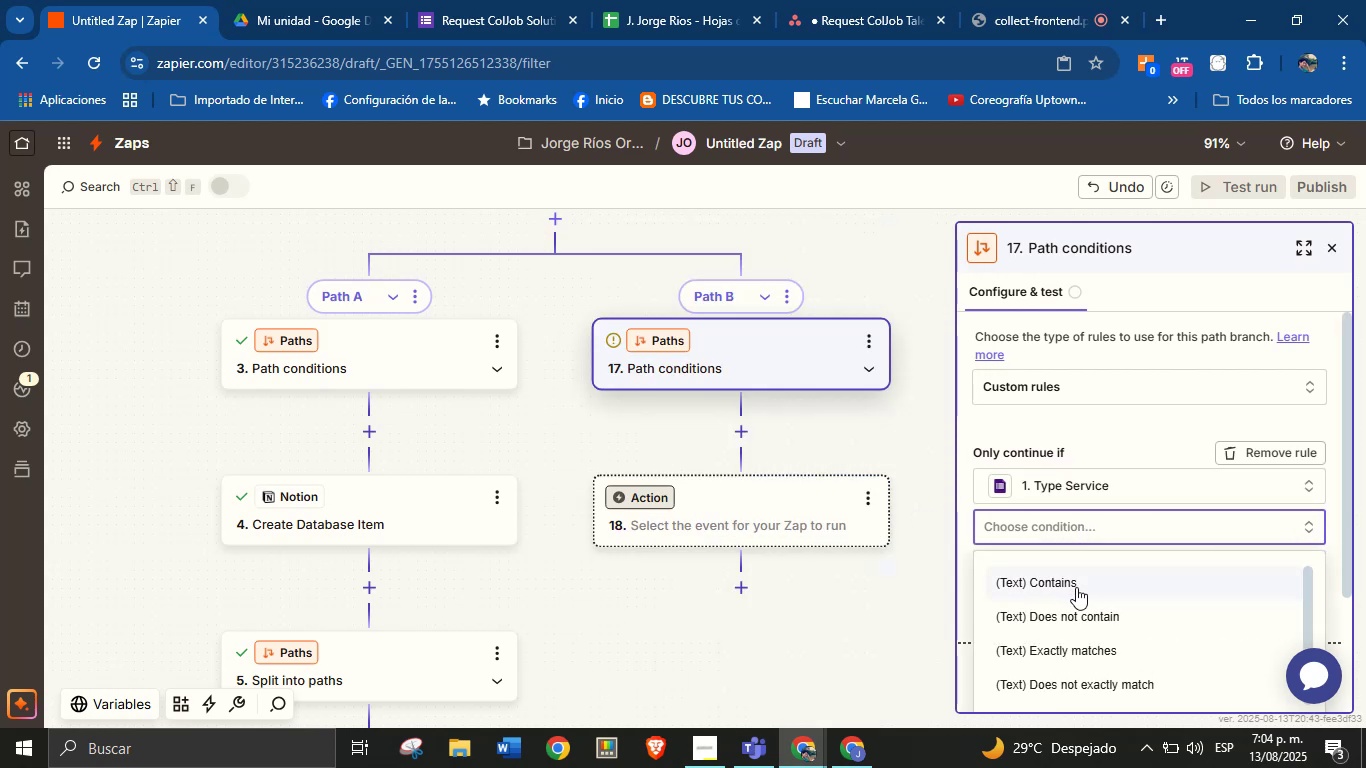 
scroll: coordinate [1079, 590], scroll_direction: down, amount: 9.0
 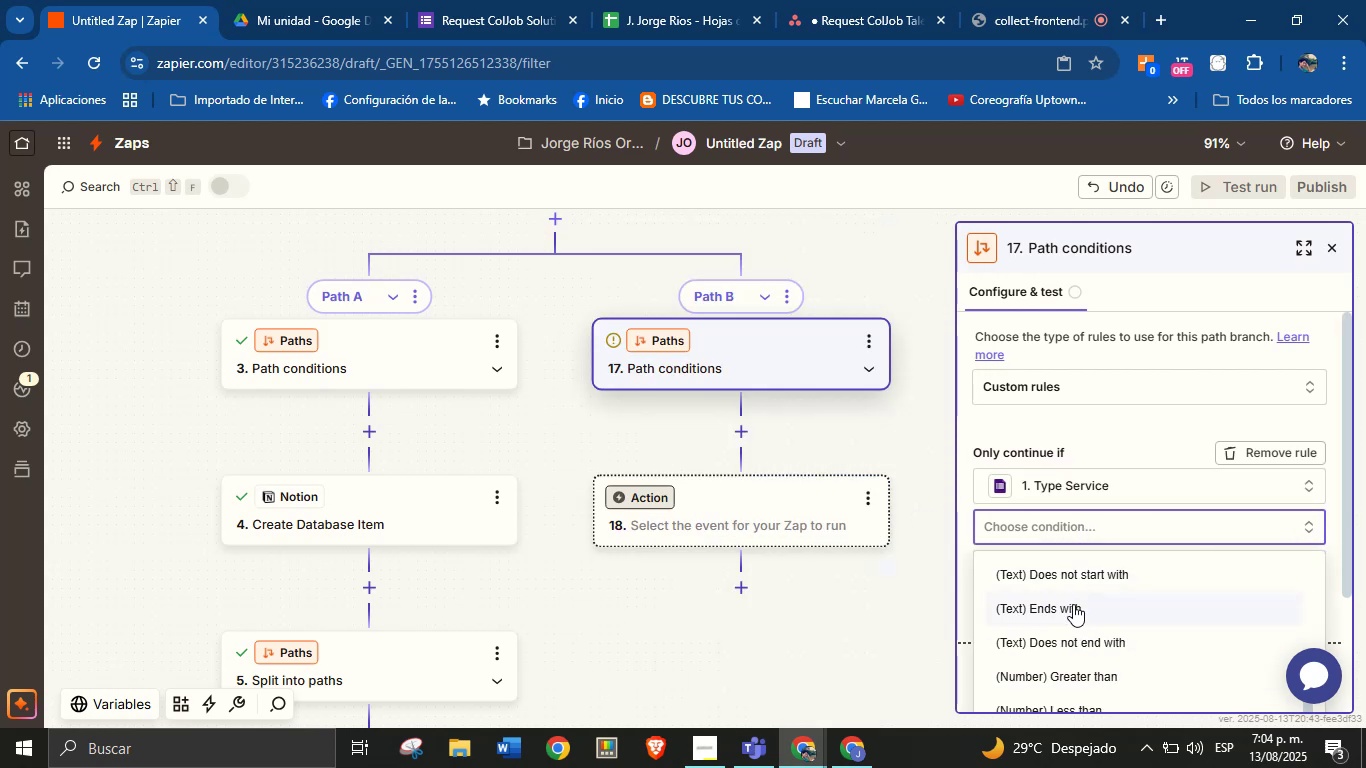 
scroll: coordinate [1073, 604], scroll_direction: up, amount: 15.0
 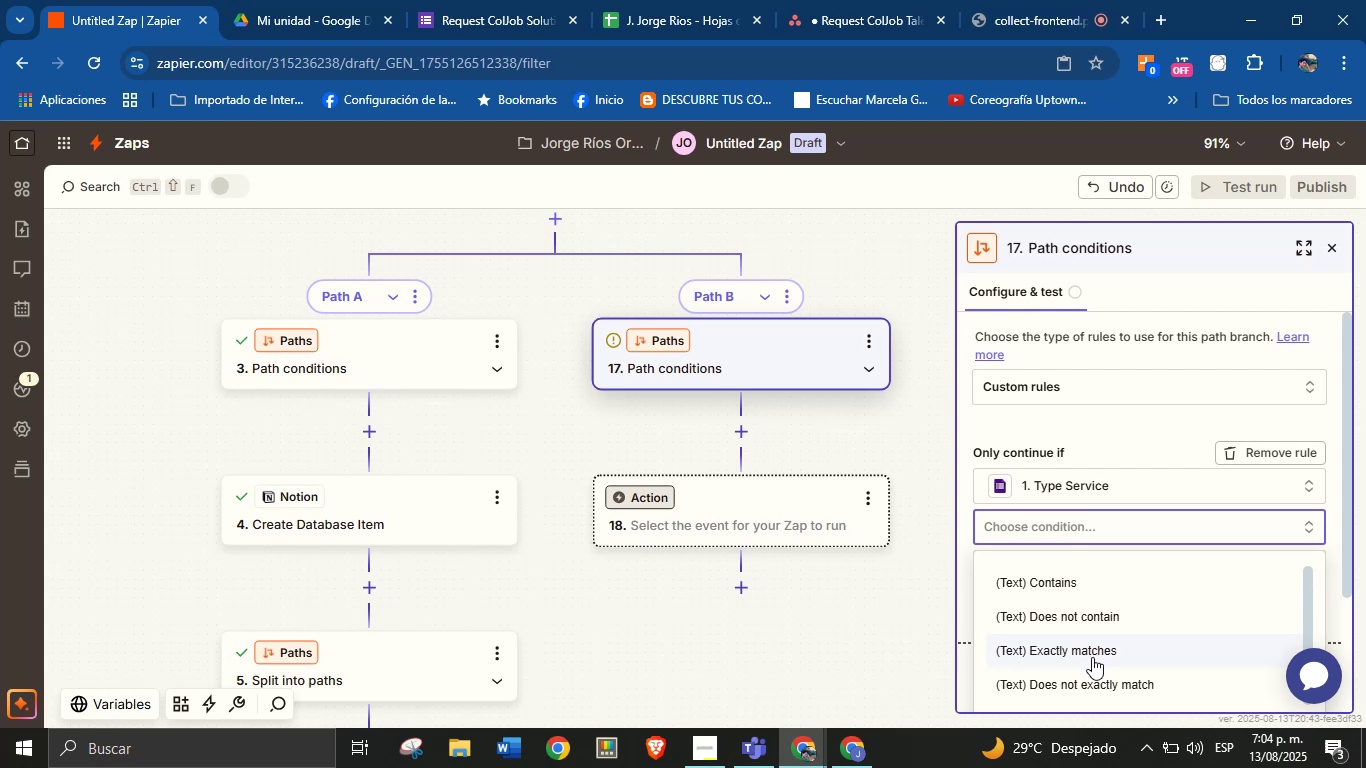 
left_click([1092, 657])
 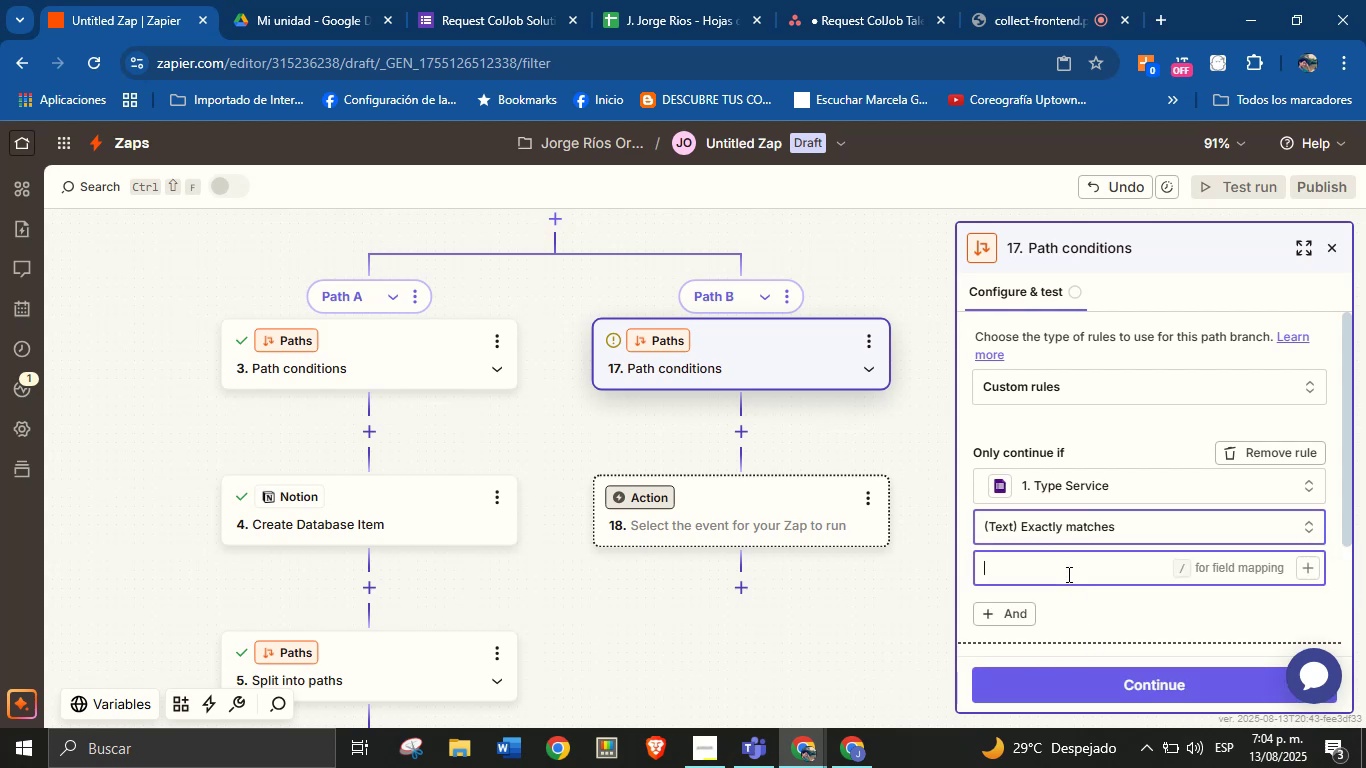 
left_click([1067, 574])
 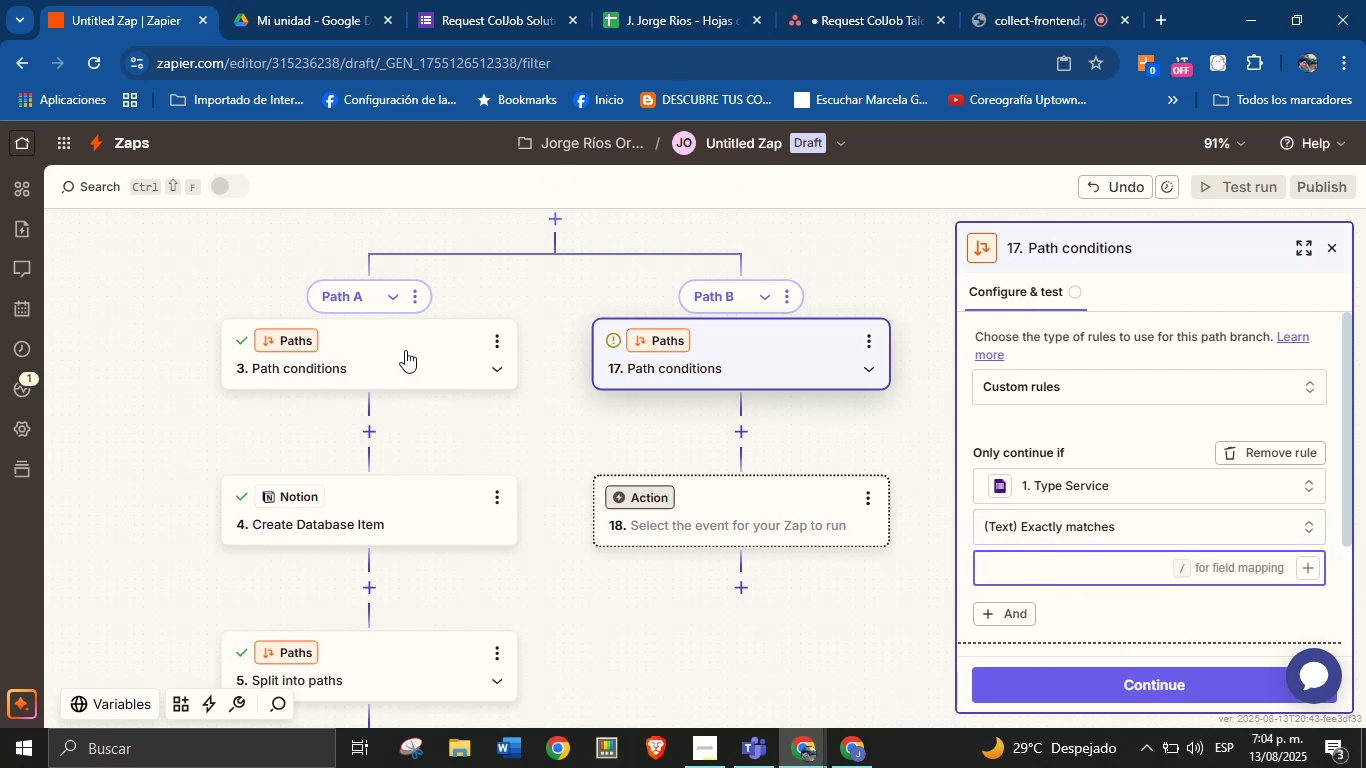 
left_click([413, 364])
 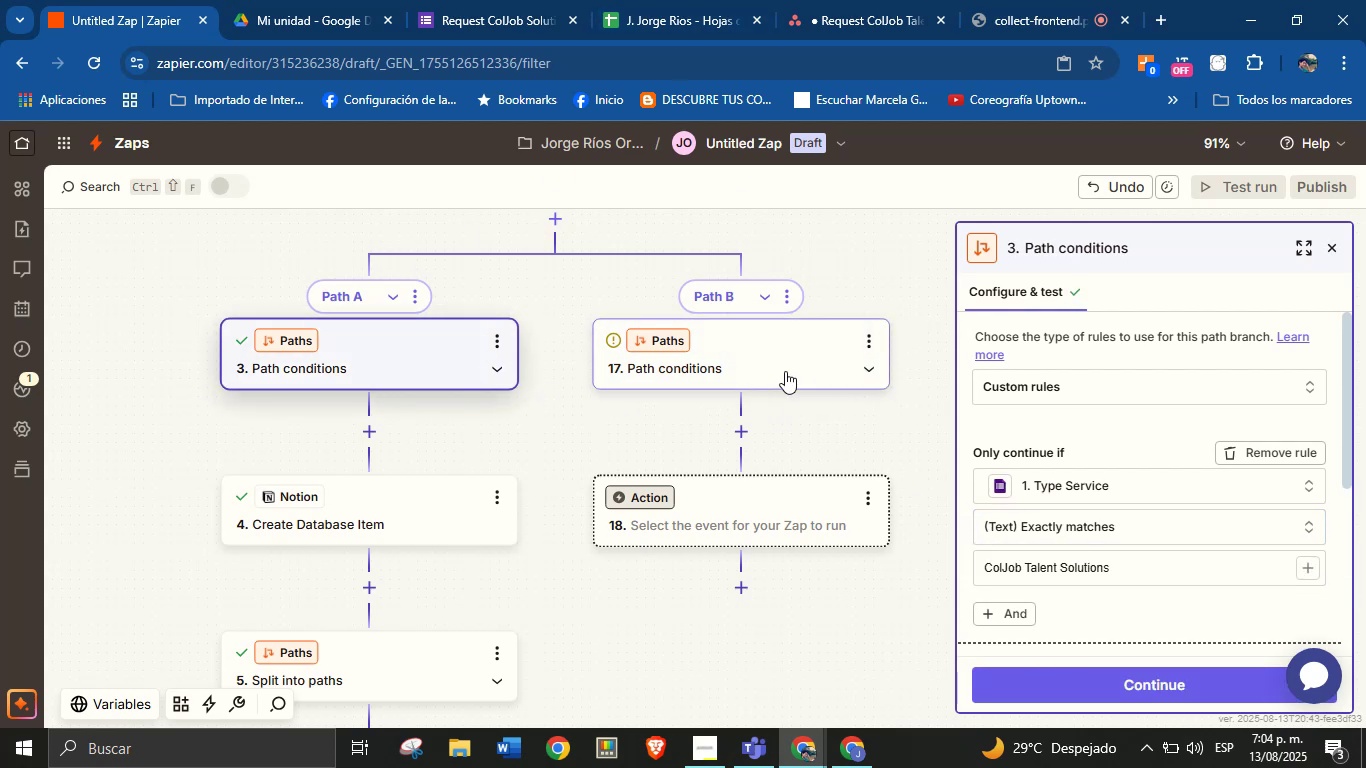 
left_click([785, 371])
 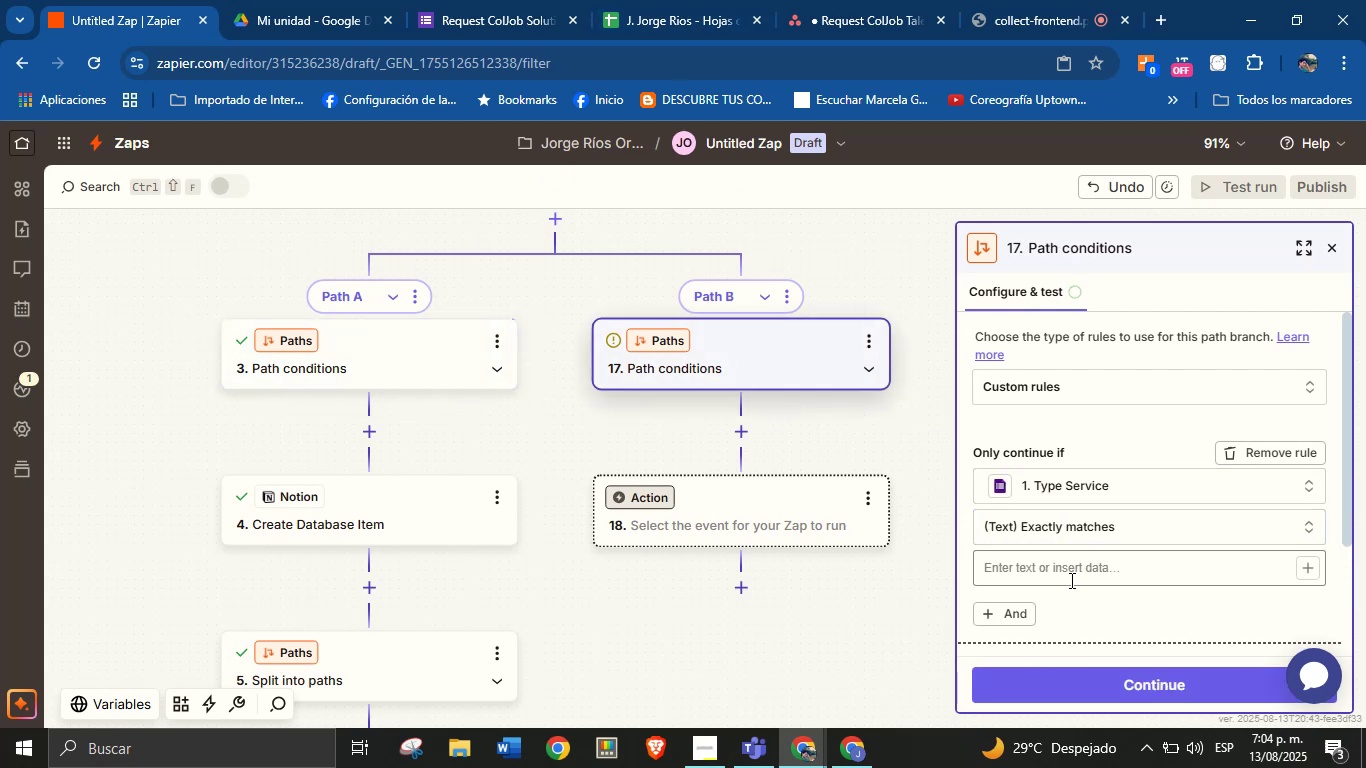 
left_click([1070, 580])
 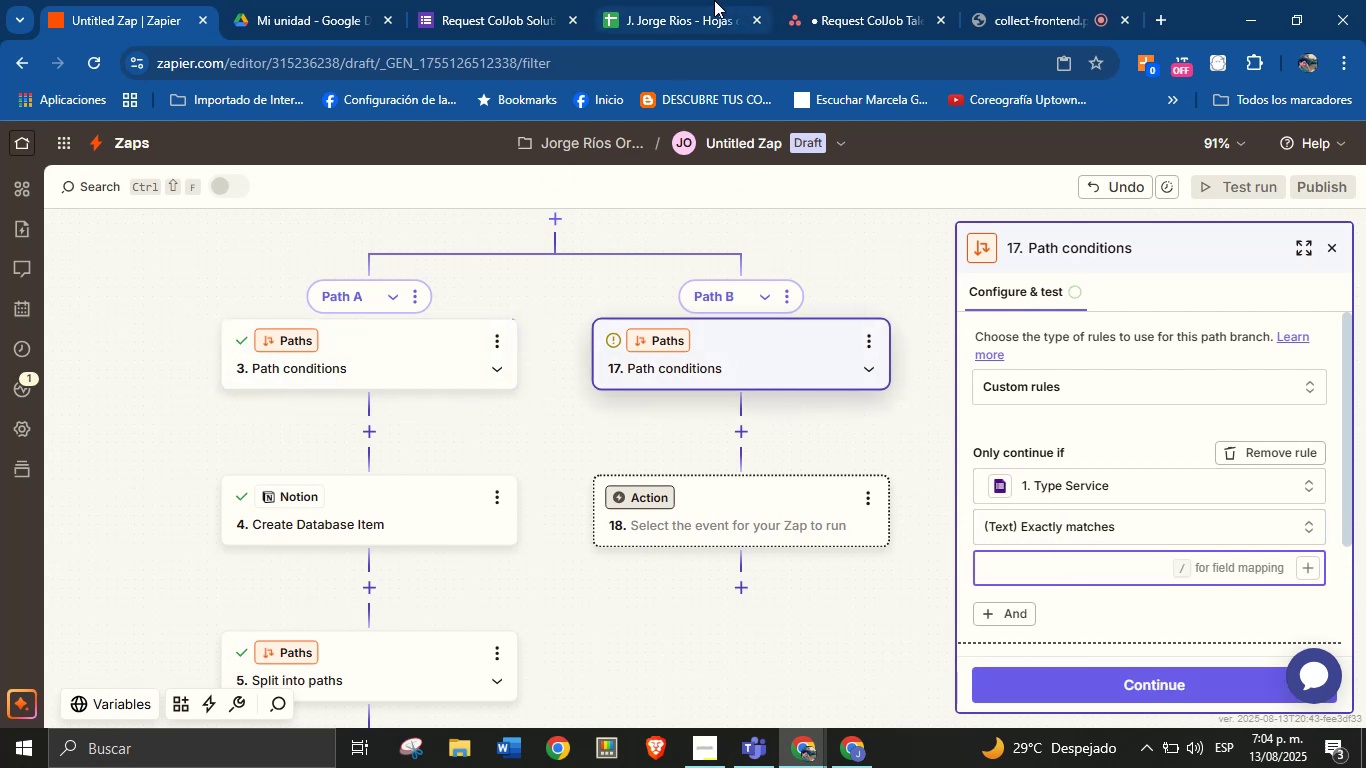 
left_click([714, 0])
 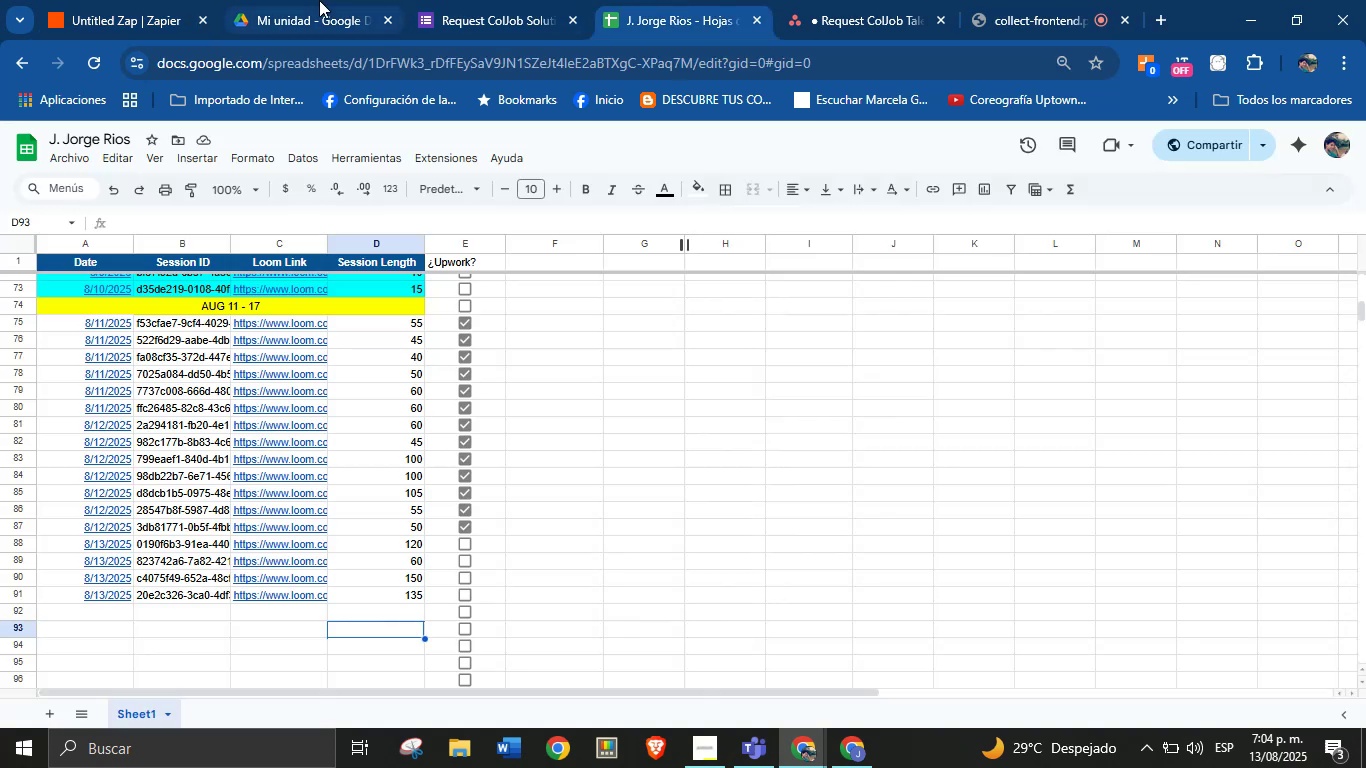 
left_click([319, 0])
 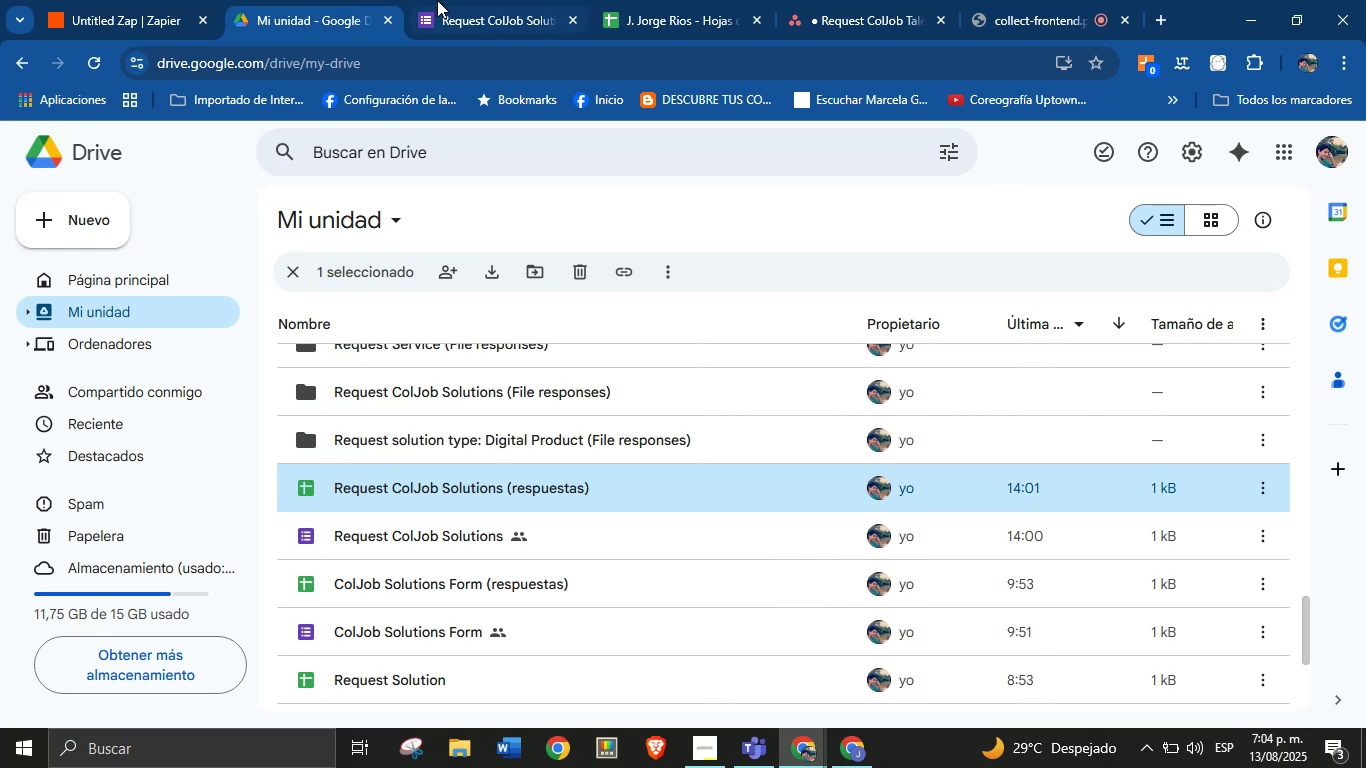 
left_click([437, 0])
 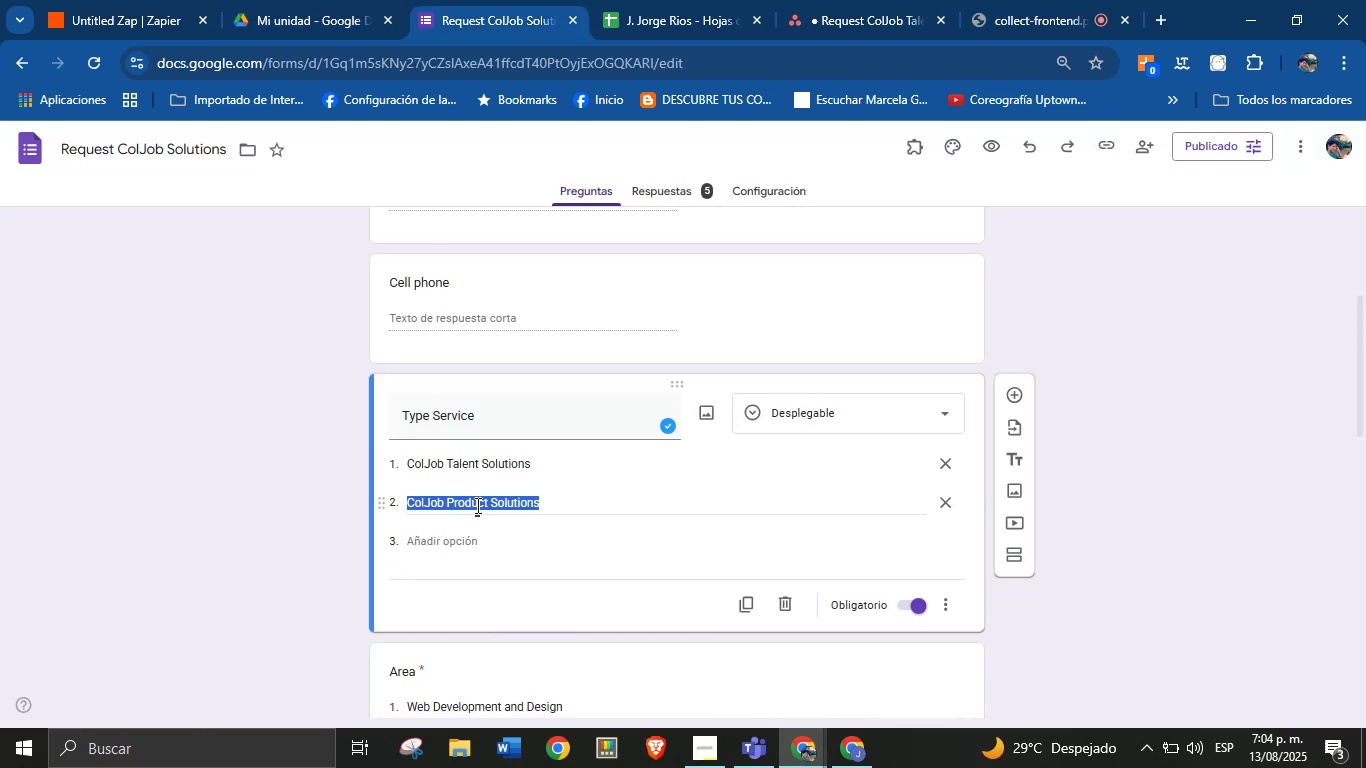 
double_click([476, 505])
 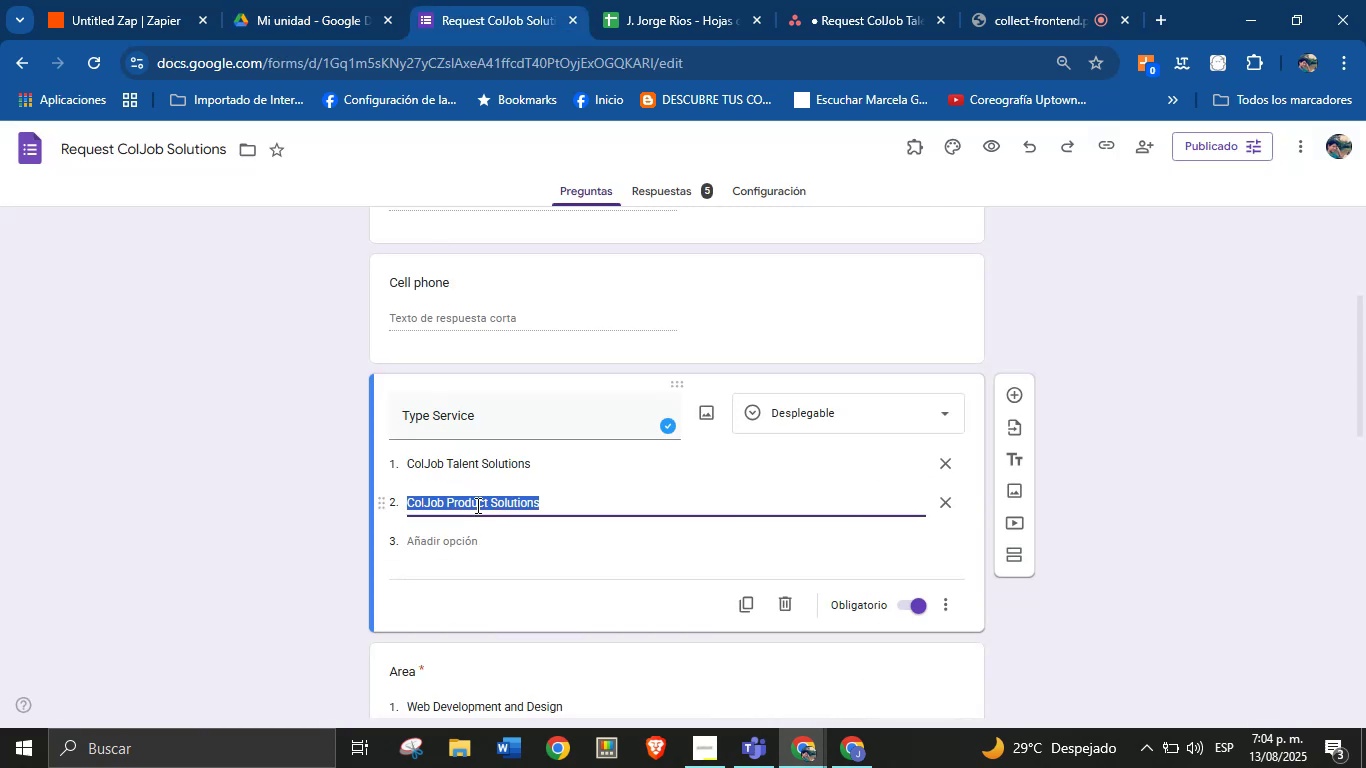 
key(Control+C)
 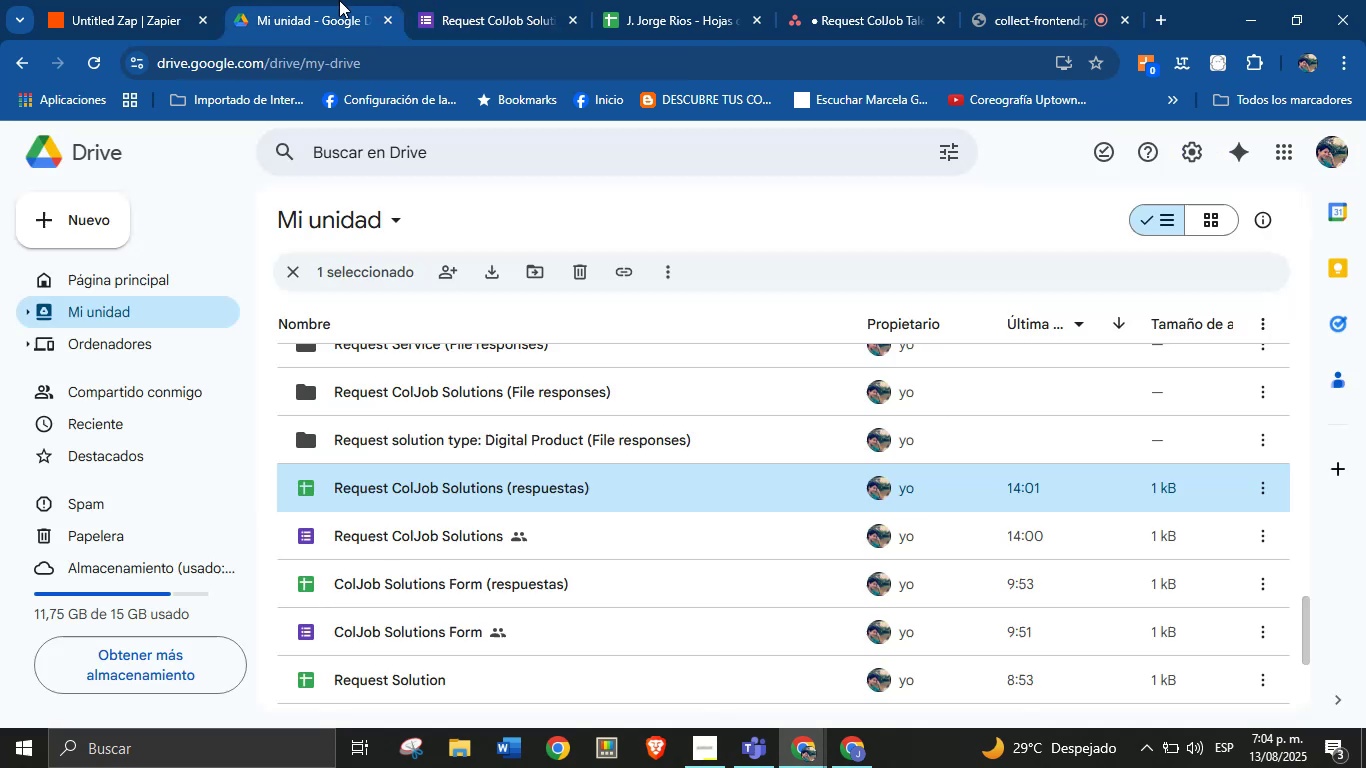 
left_click([339, 0])
 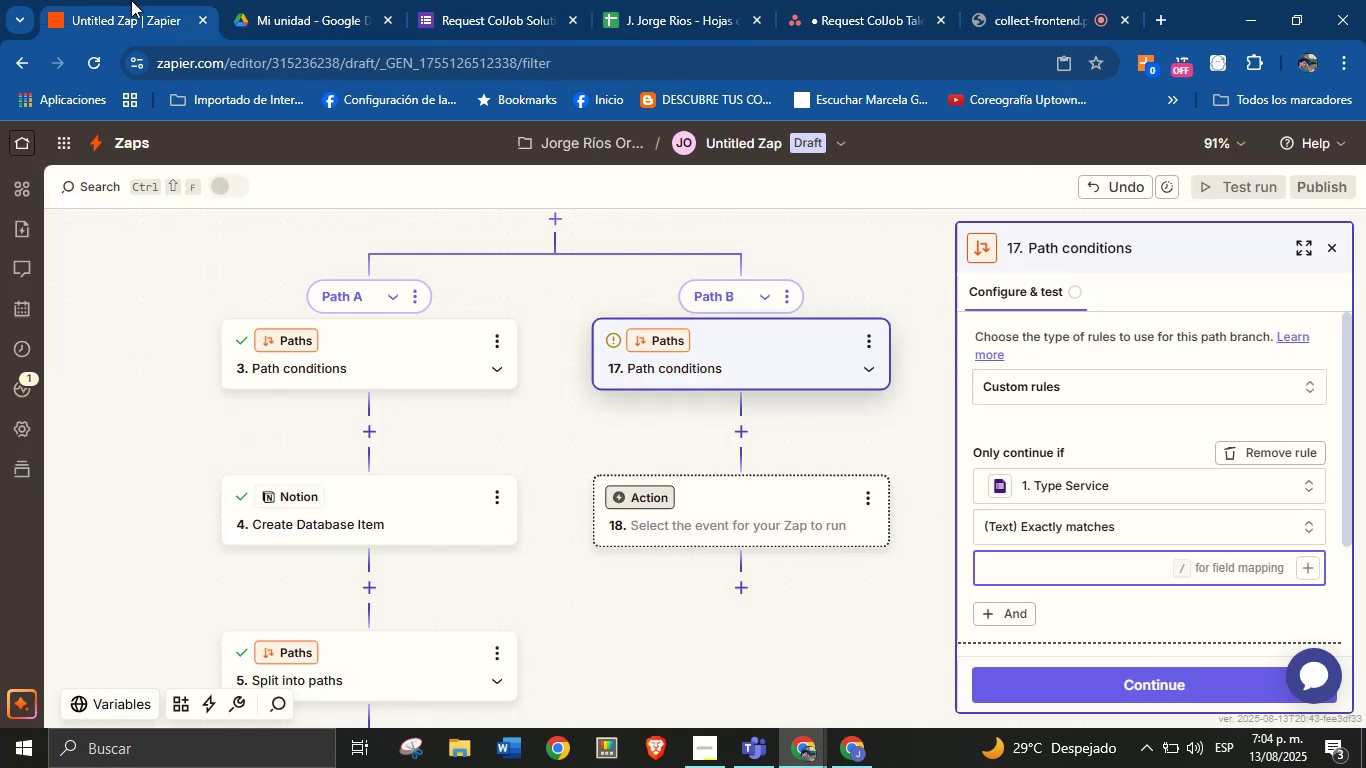 
left_click([131, 0])
 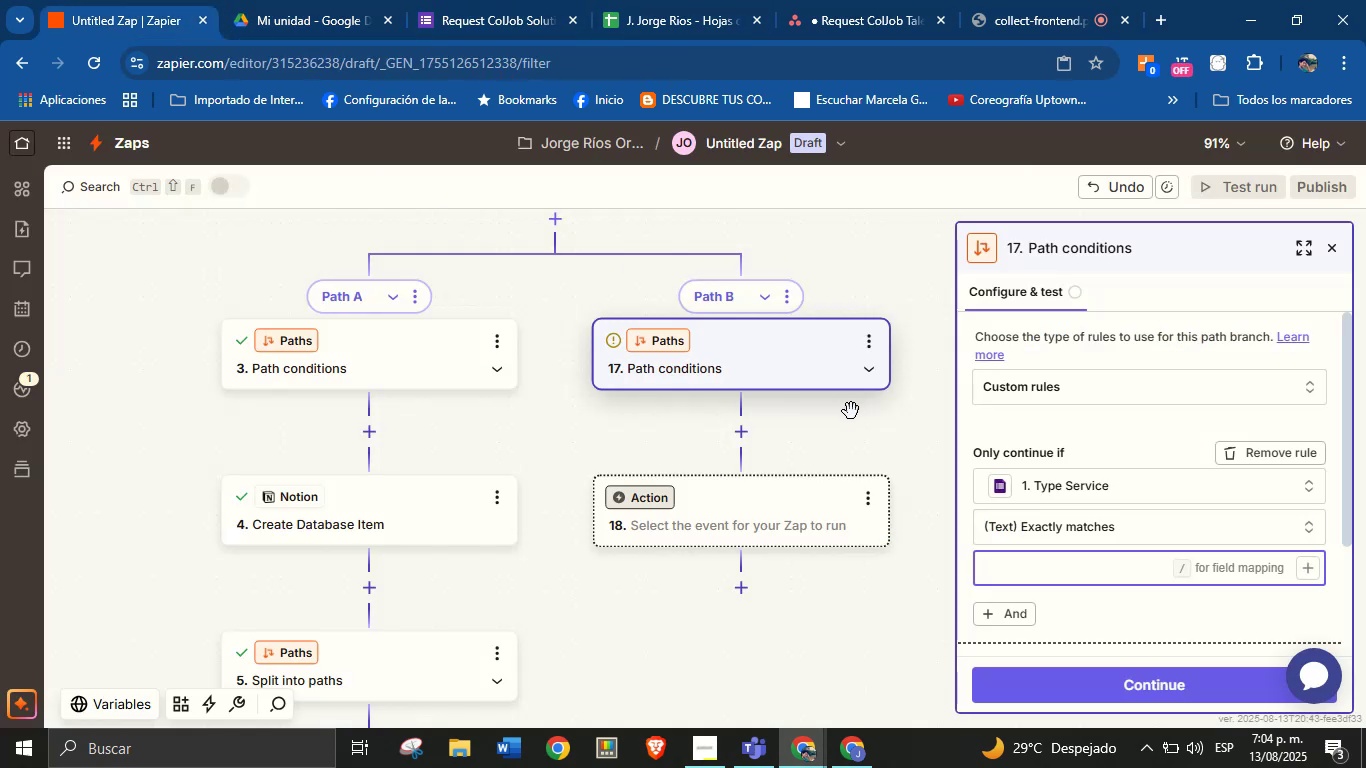 
key(Control+V)
 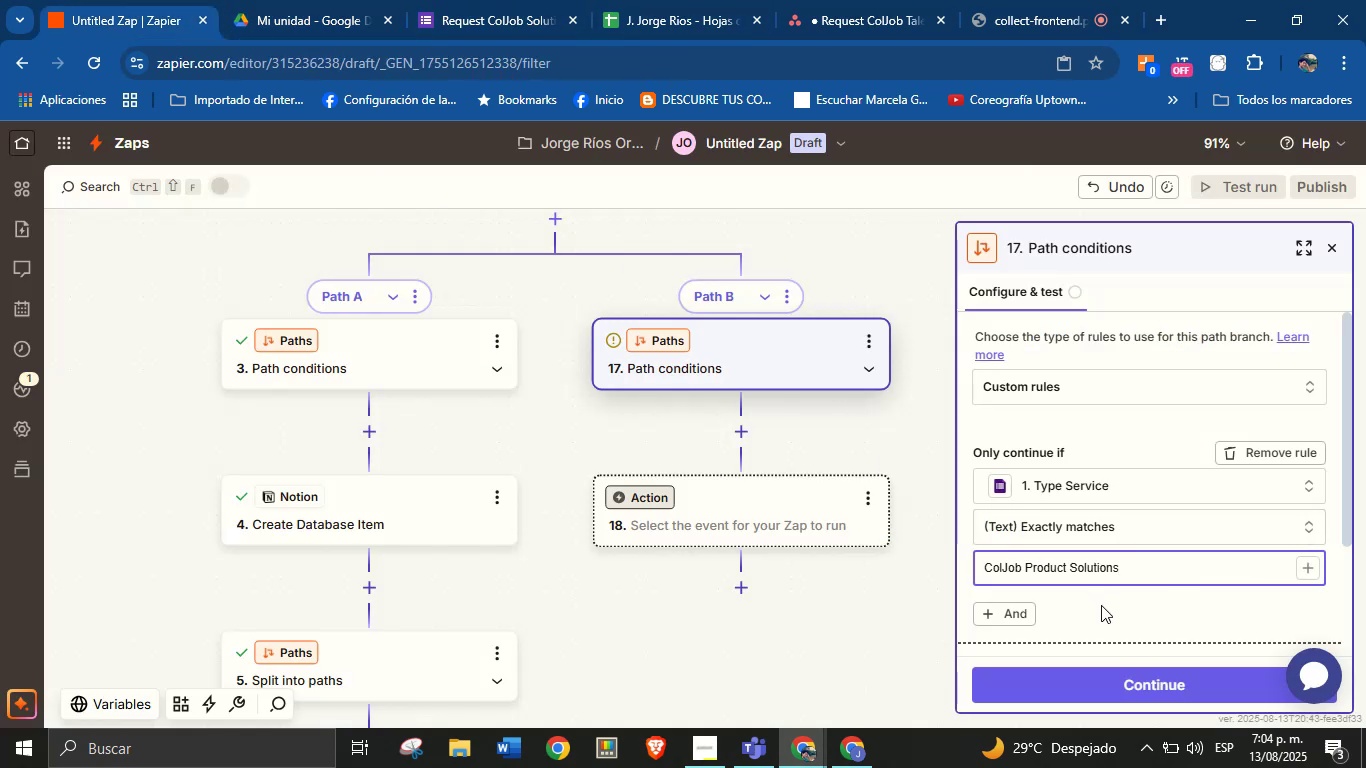 
left_click([1101, 605])
 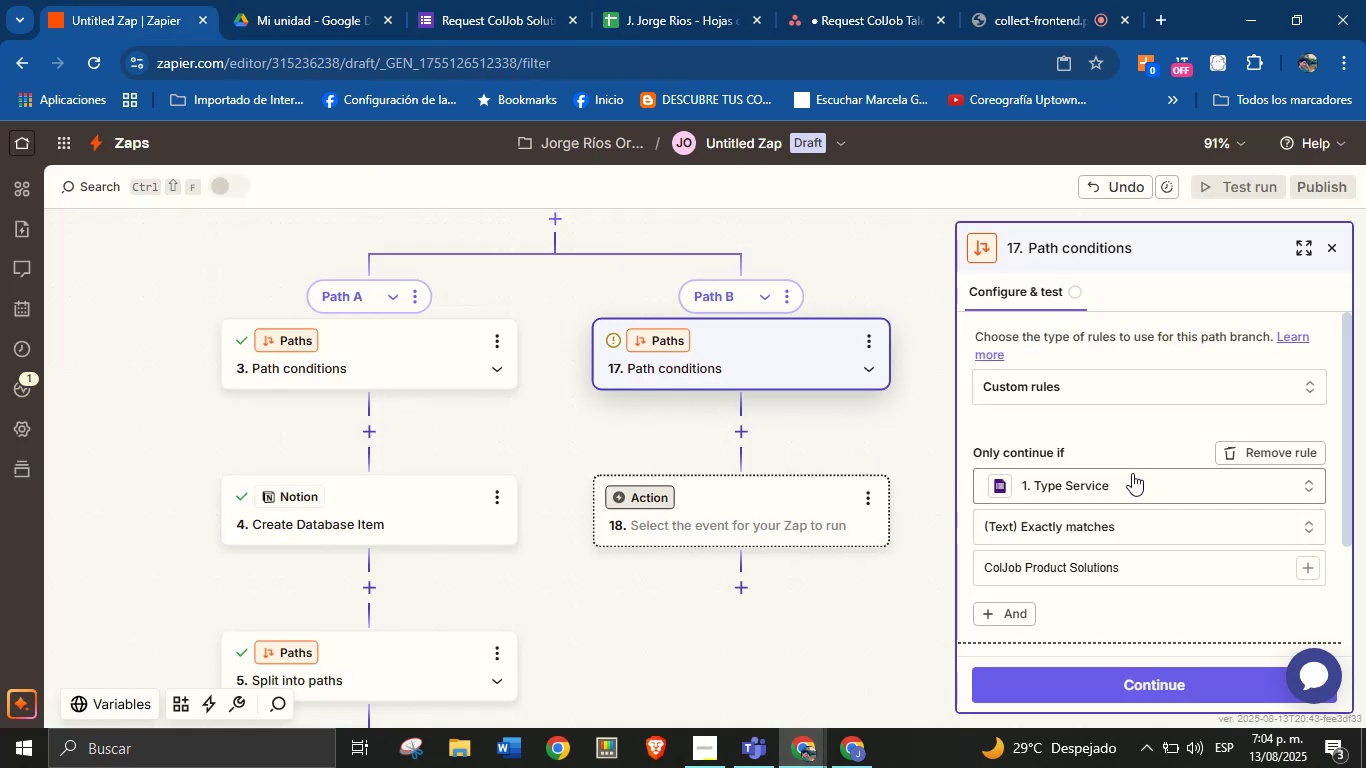 
scroll: coordinate [1132, 473], scroll_direction: down, amount: 1.0
 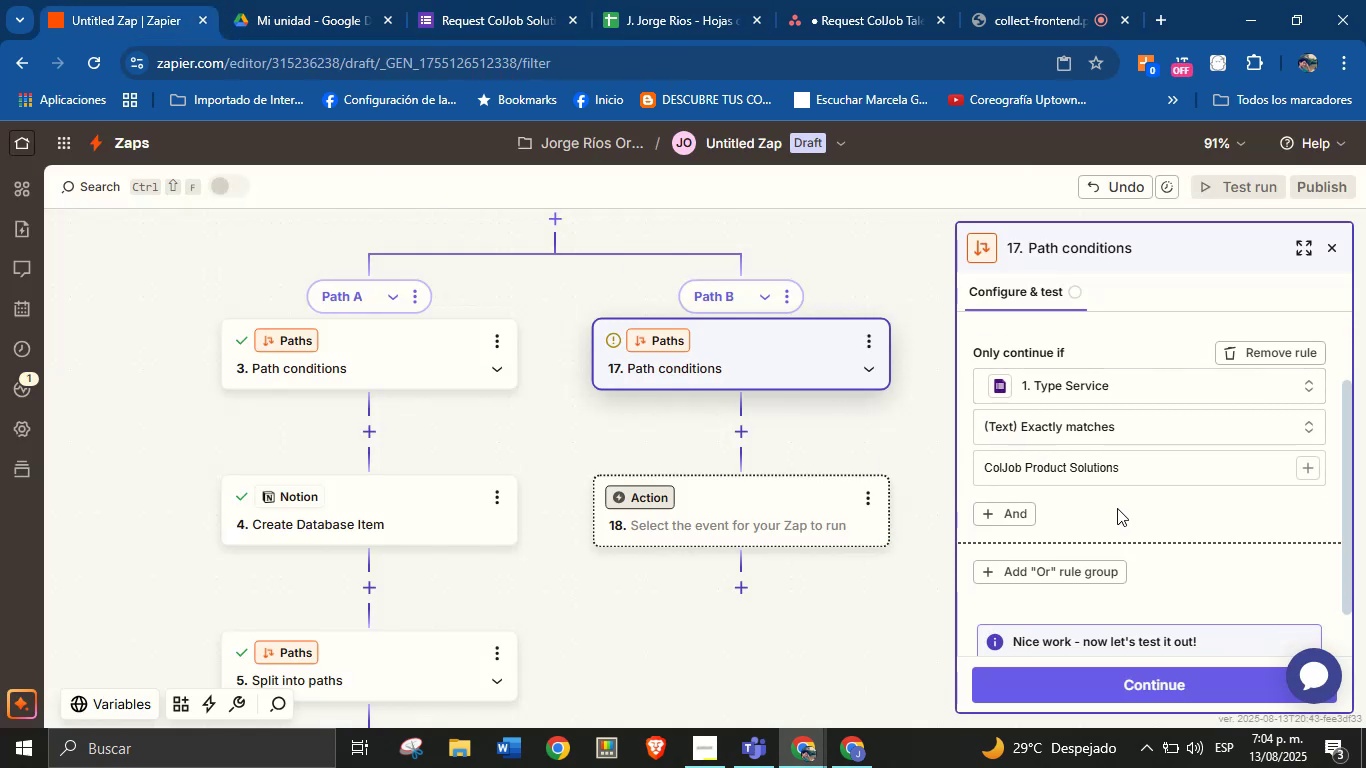 
left_click([1117, 508])
 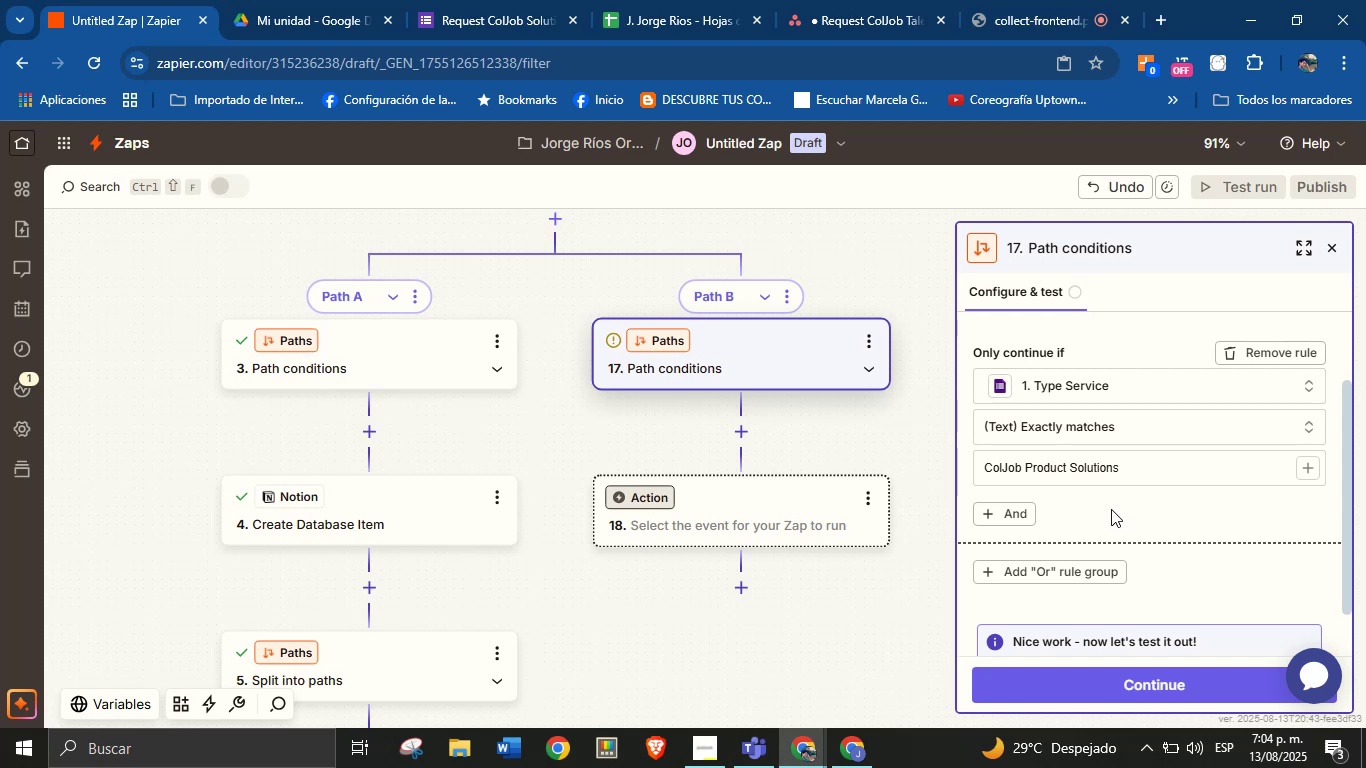 
scroll: coordinate [1111, 509], scroll_direction: down, amount: 2.0
 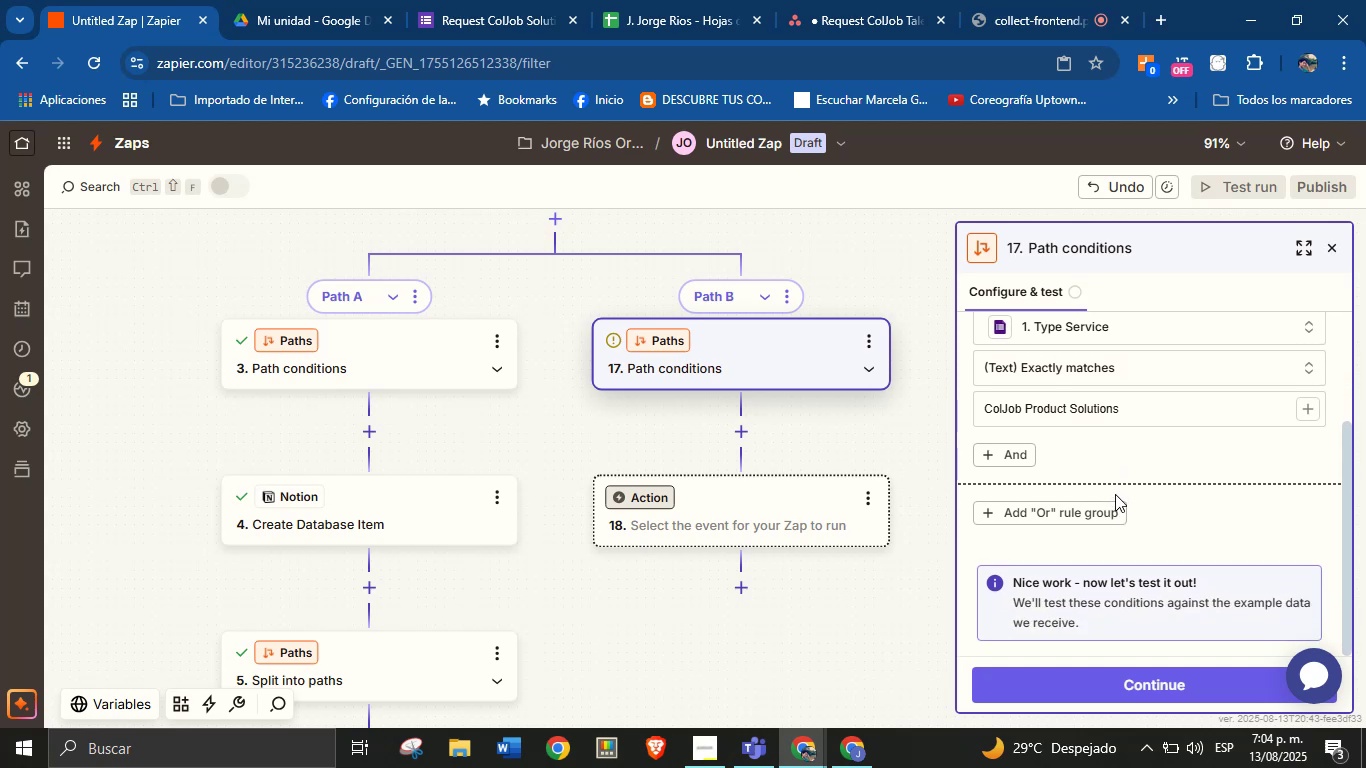 
scroll: coordinate [1115, 494], scroll_direction: up, amount: 2.0
 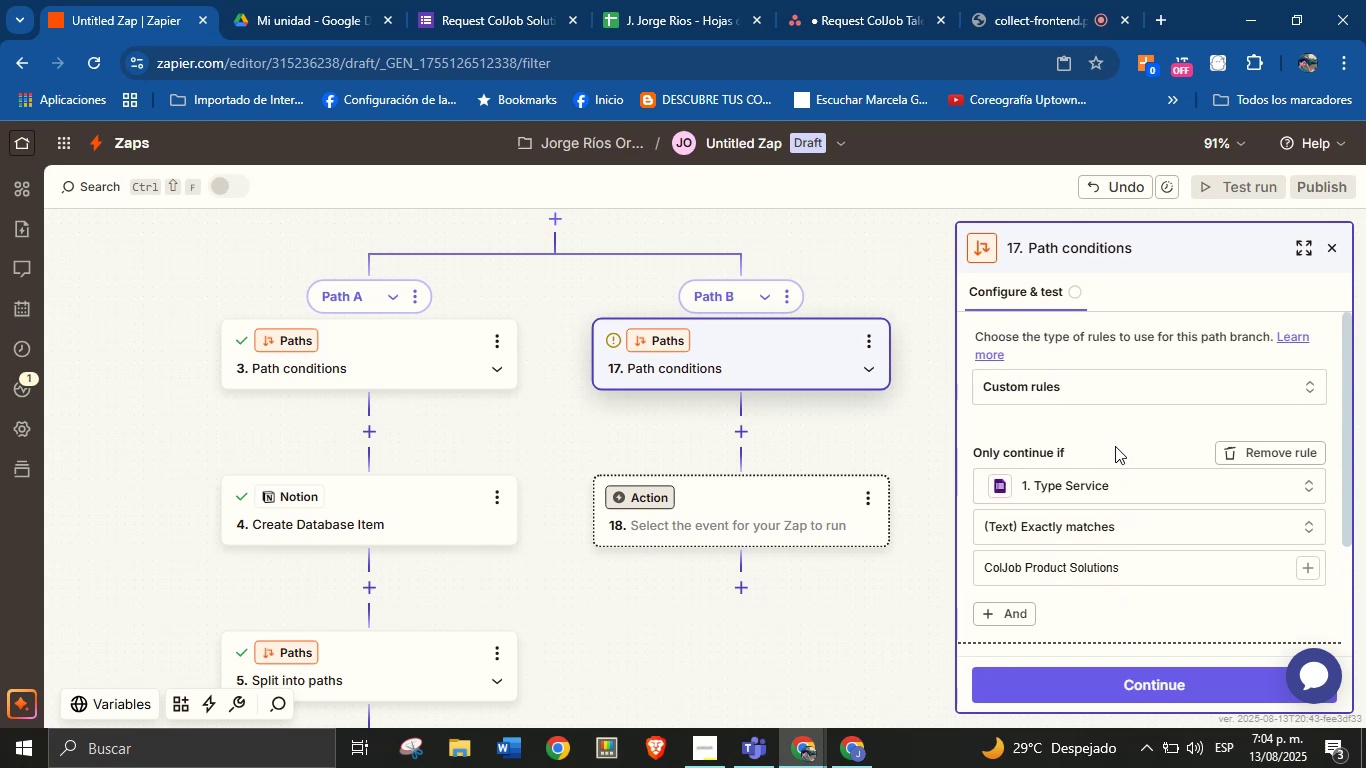 
left_click([1115, 438])
 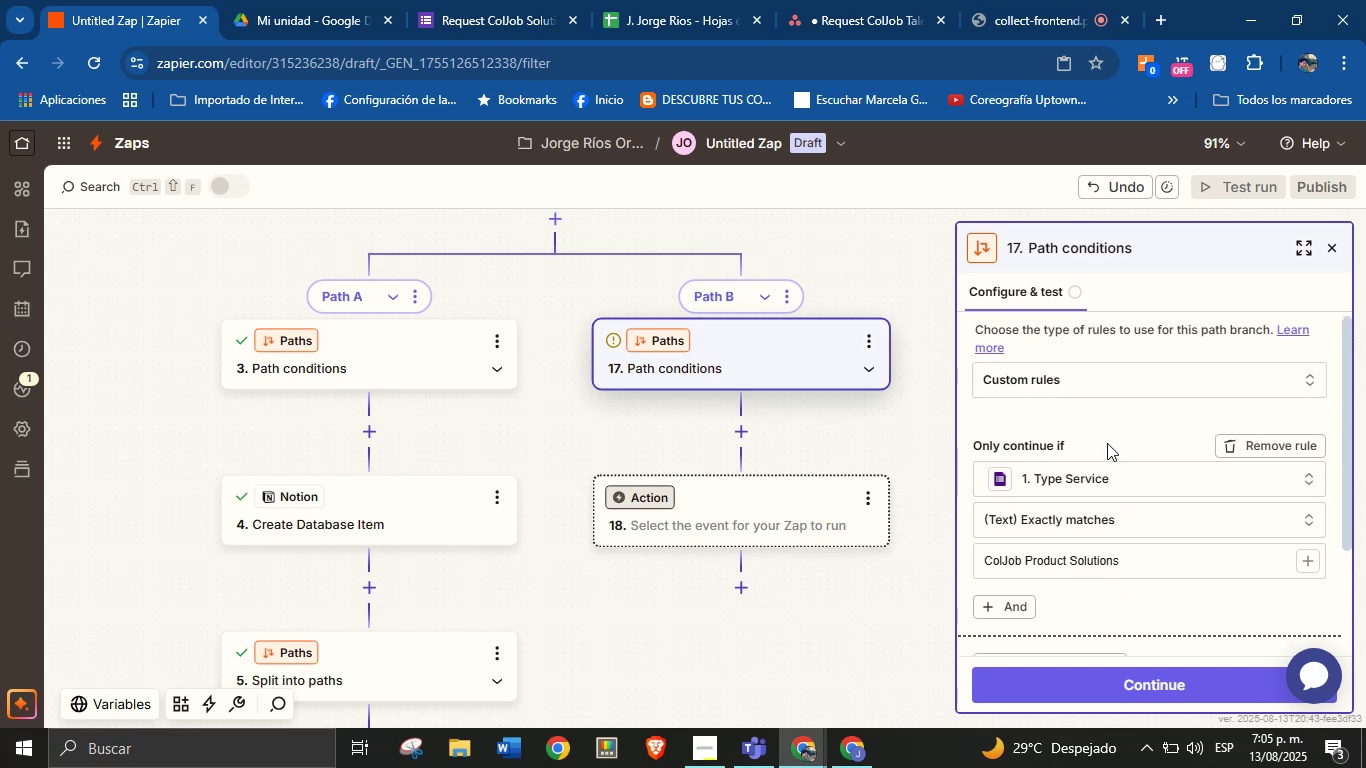 
scroll: coordinate [1106, 452], scroll_direction: down, amount: 6.0
 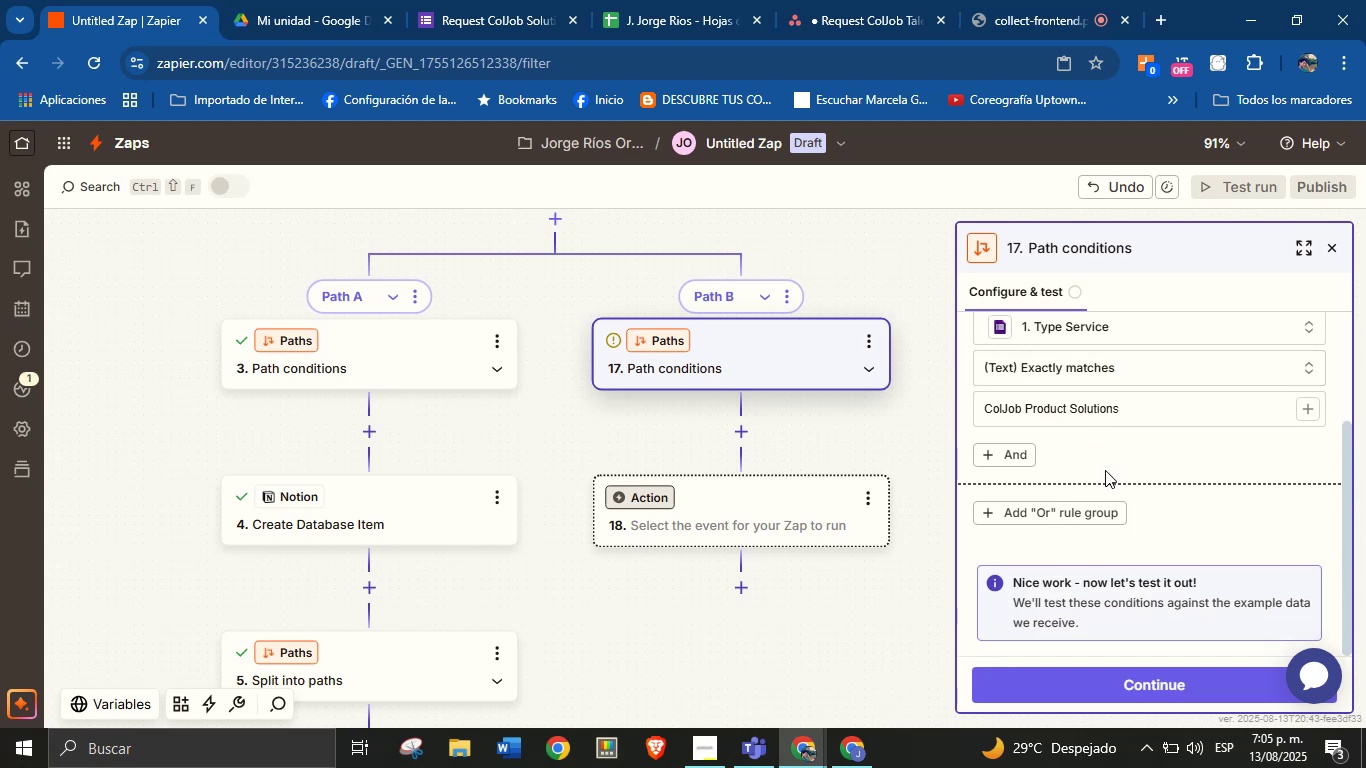 
left_click([1105, 470])
 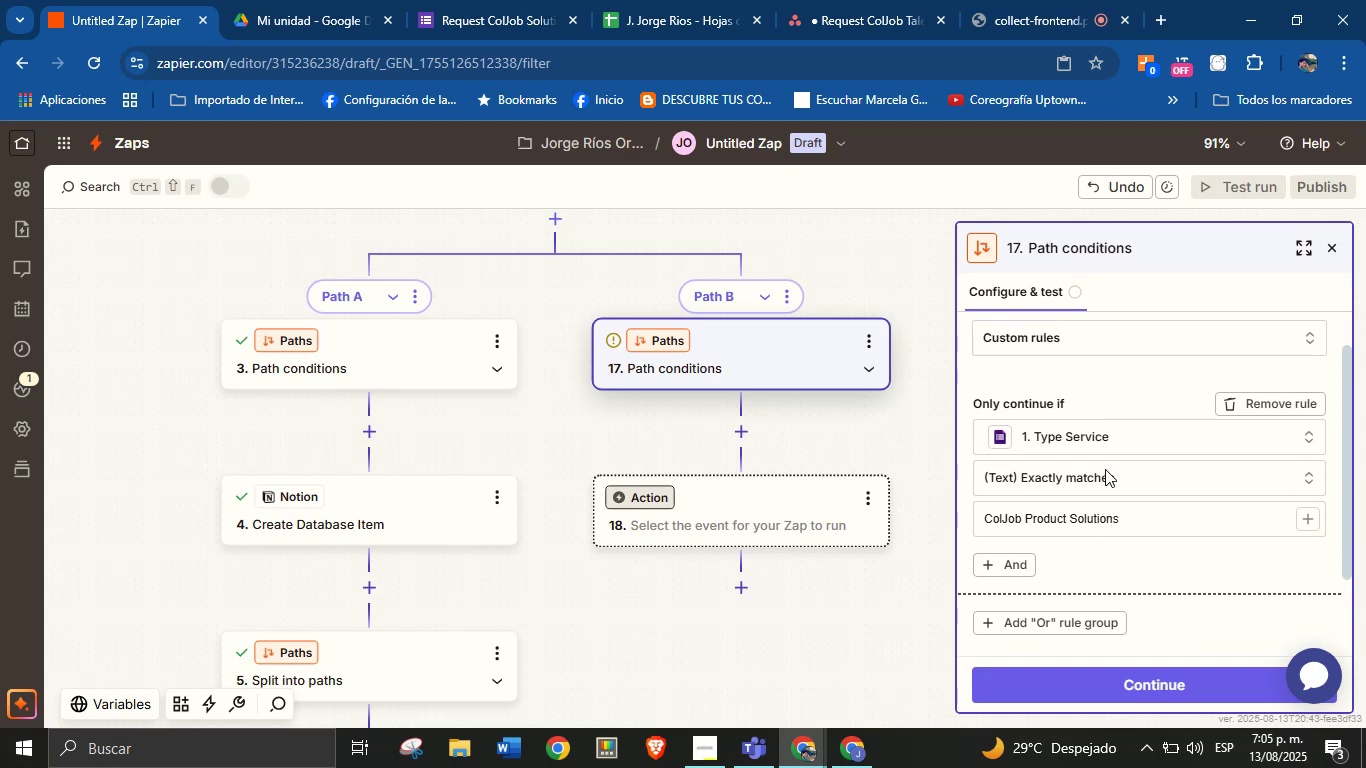 
scroll: coordinate [1105, 468], scroll_direction: up, amount: 2.0
 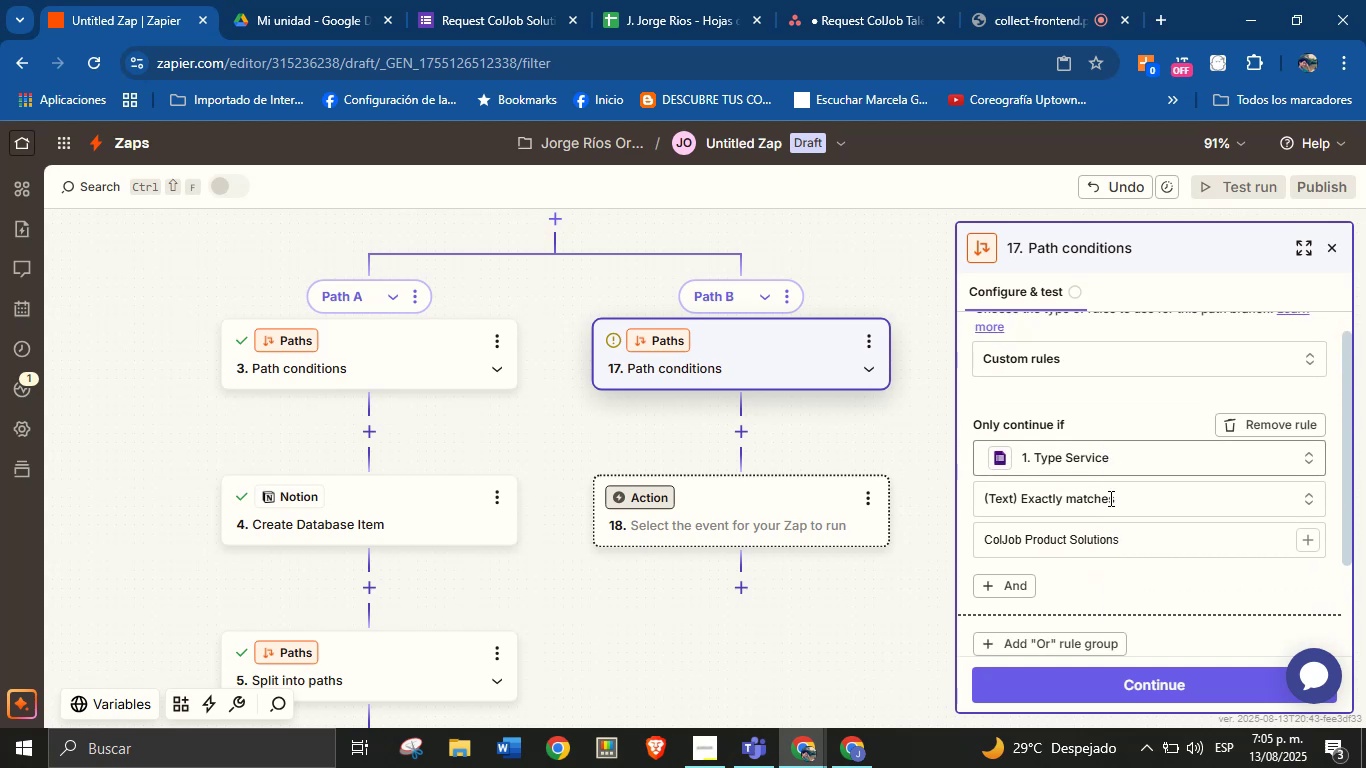 
scroll: coordinate [1105, 479], scroll_direction: down, amount: 3.0
 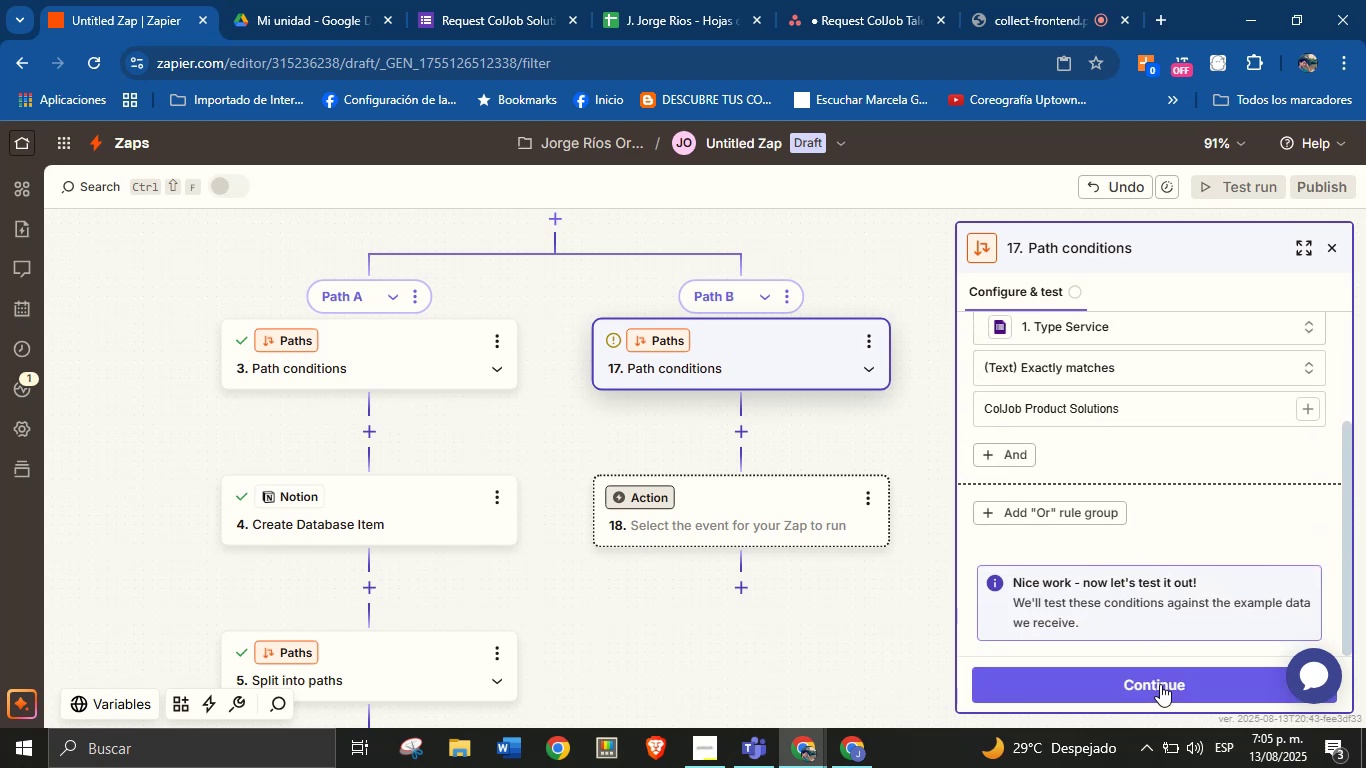 
left_click([1160, 684])
 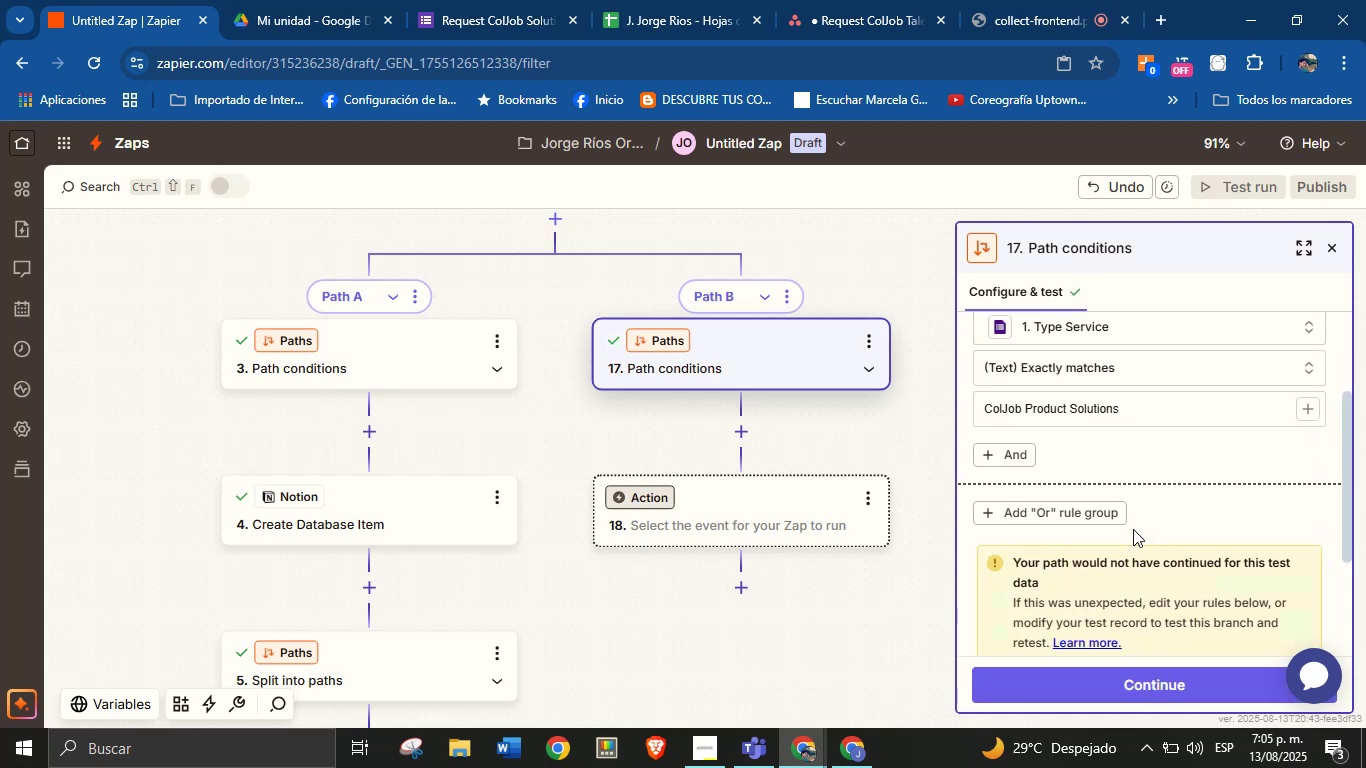 
scroll: coordinate [1161, 493], scroll_direction: down, amount: 2.0
 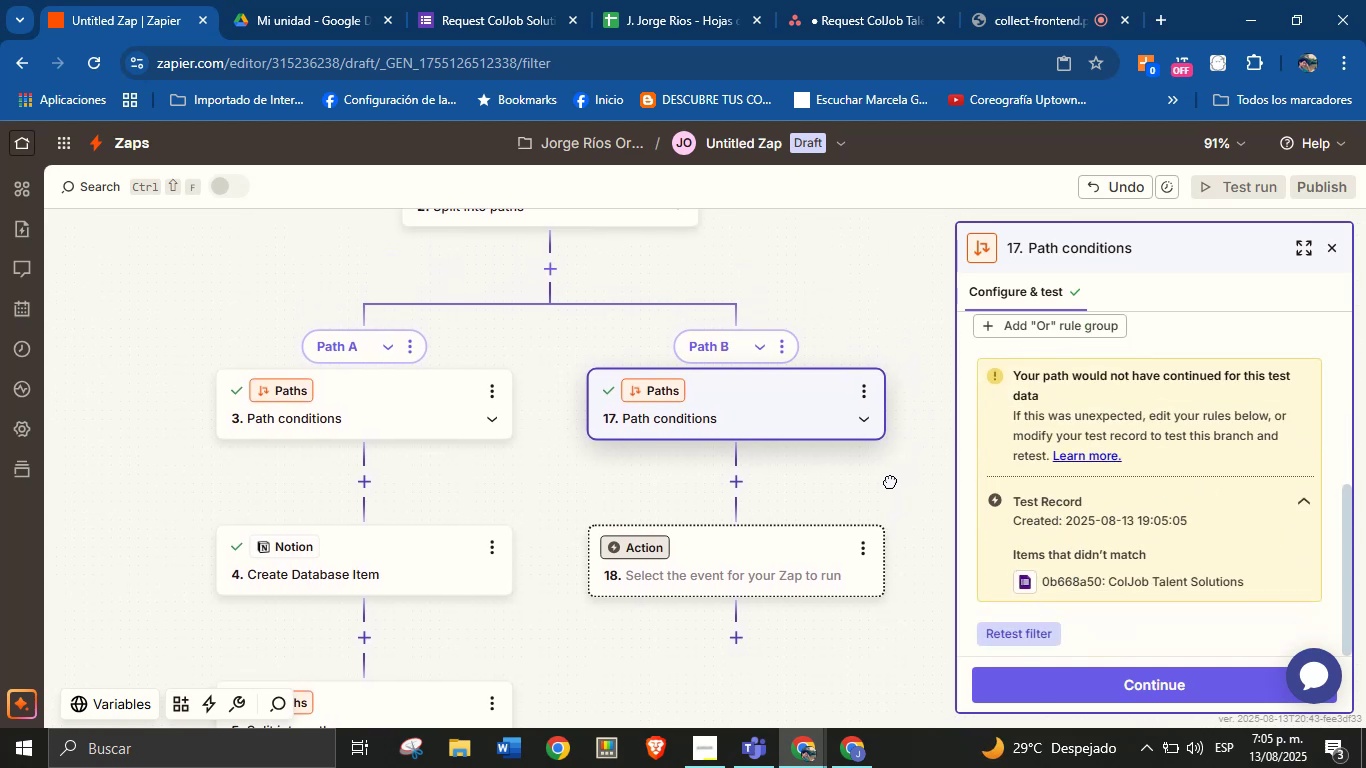 
wait(13.02)
 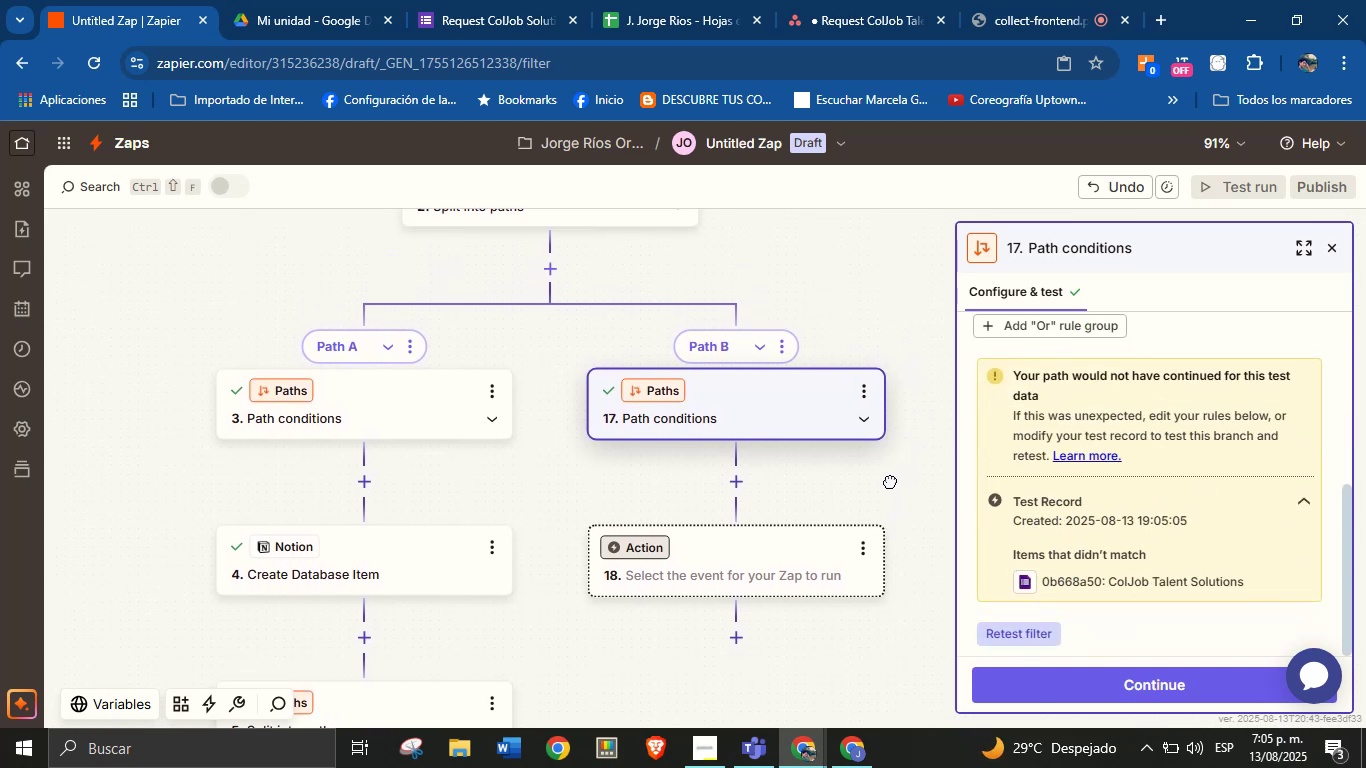 
left_click([735, 533])
 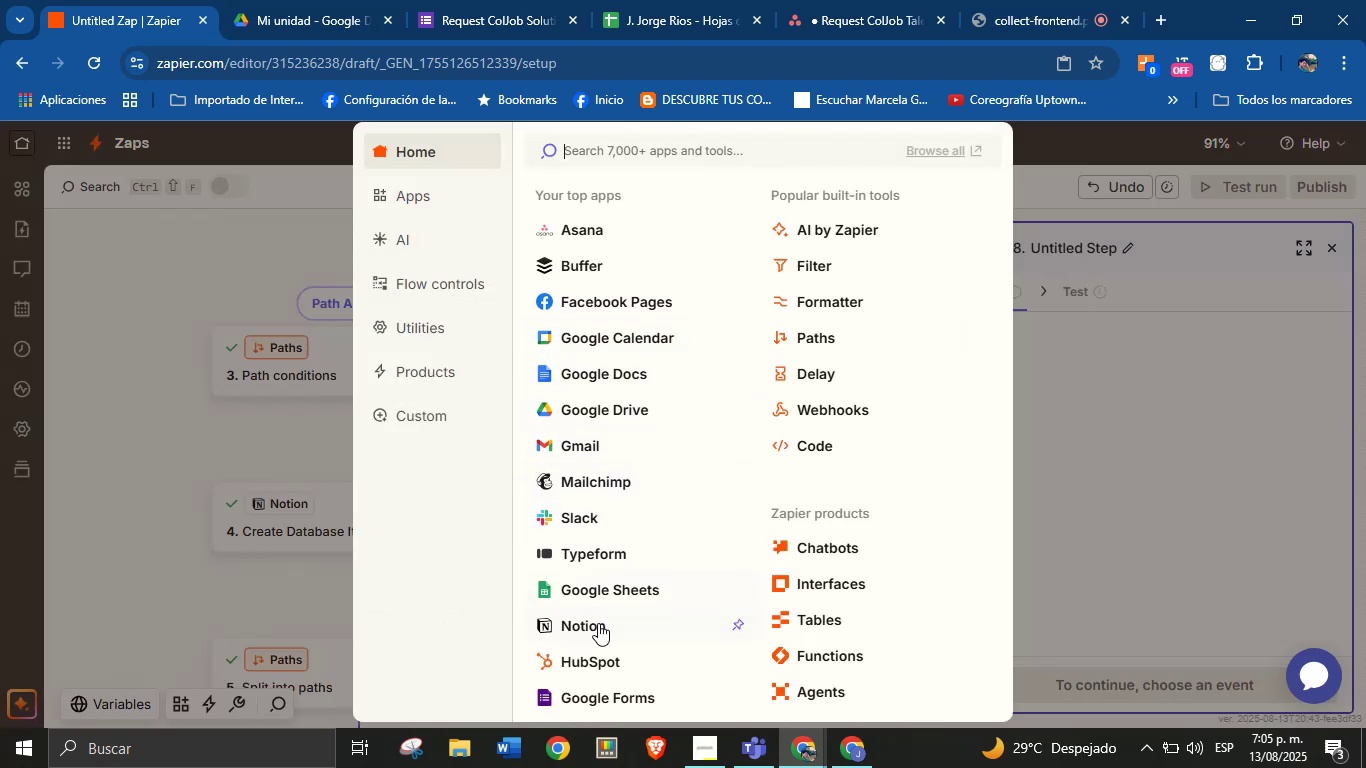 
left_click([596, 624])
 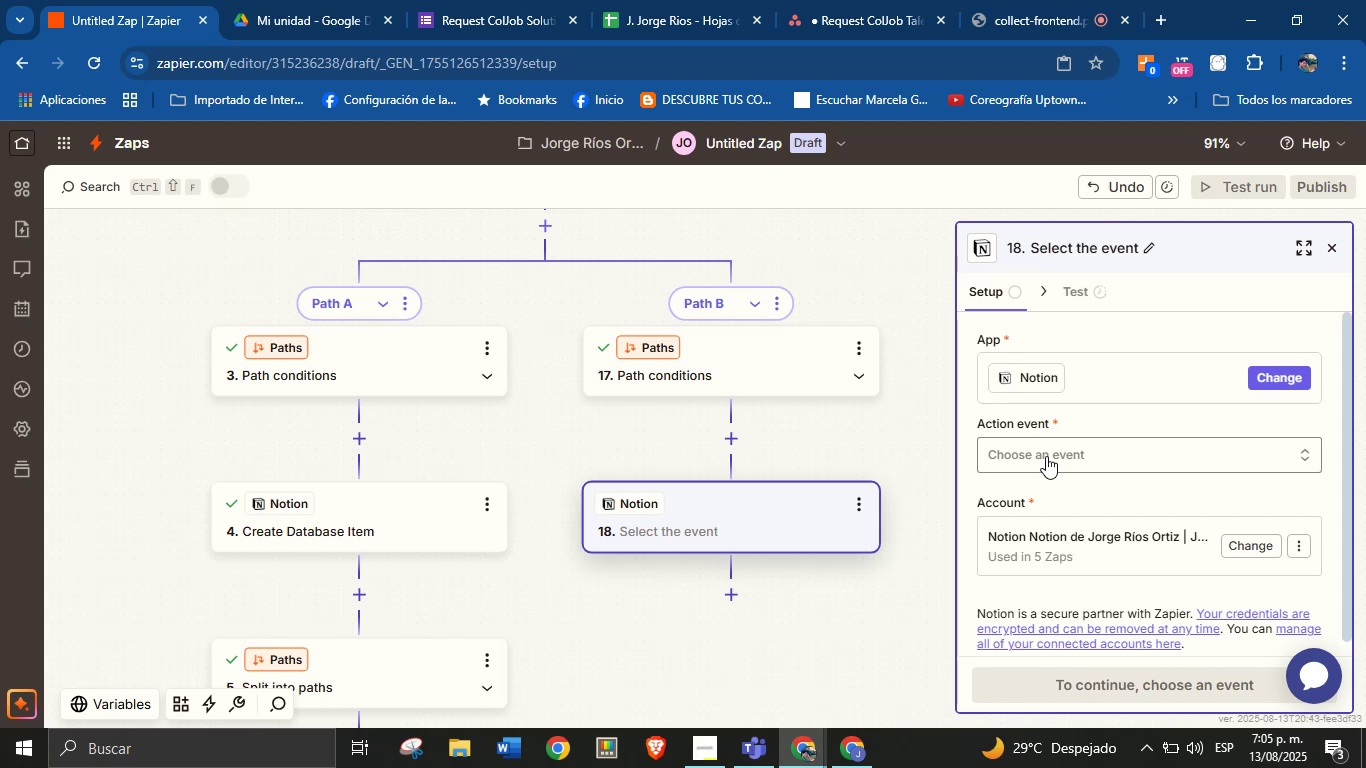 
left_click([1046, 456])
 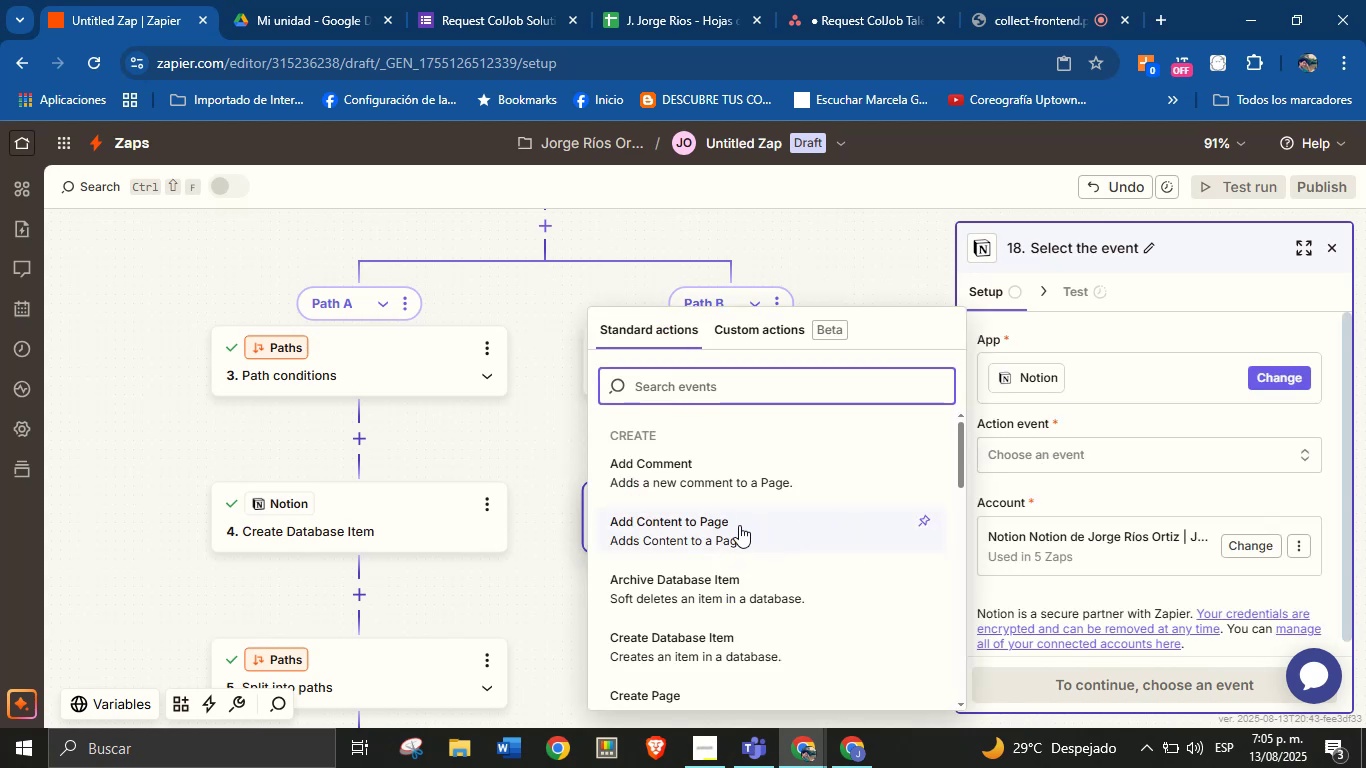 
scroll: coordinate [744, 574], scroll_direction: down, amount: 2.0
 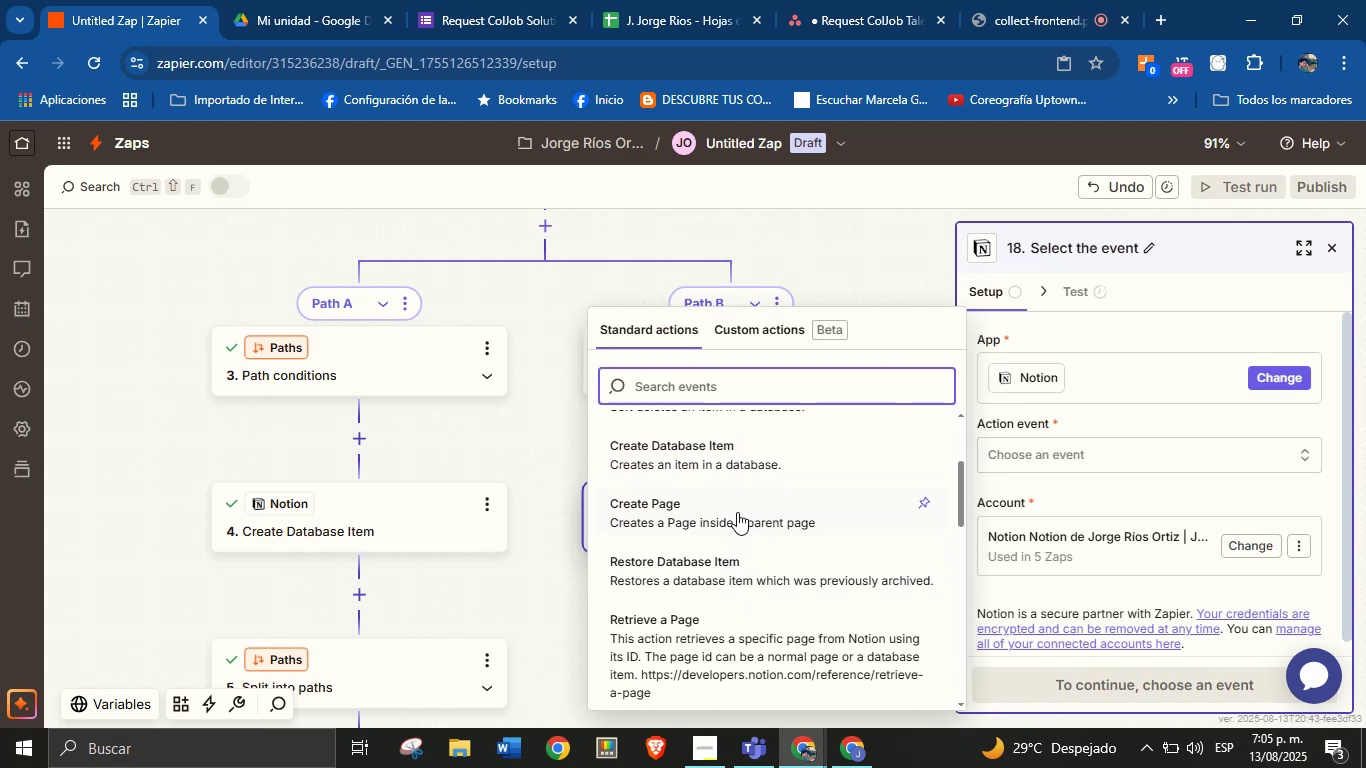 
scroll: coordinate [737, 512], scroll_direction: up, amount: 1.0
 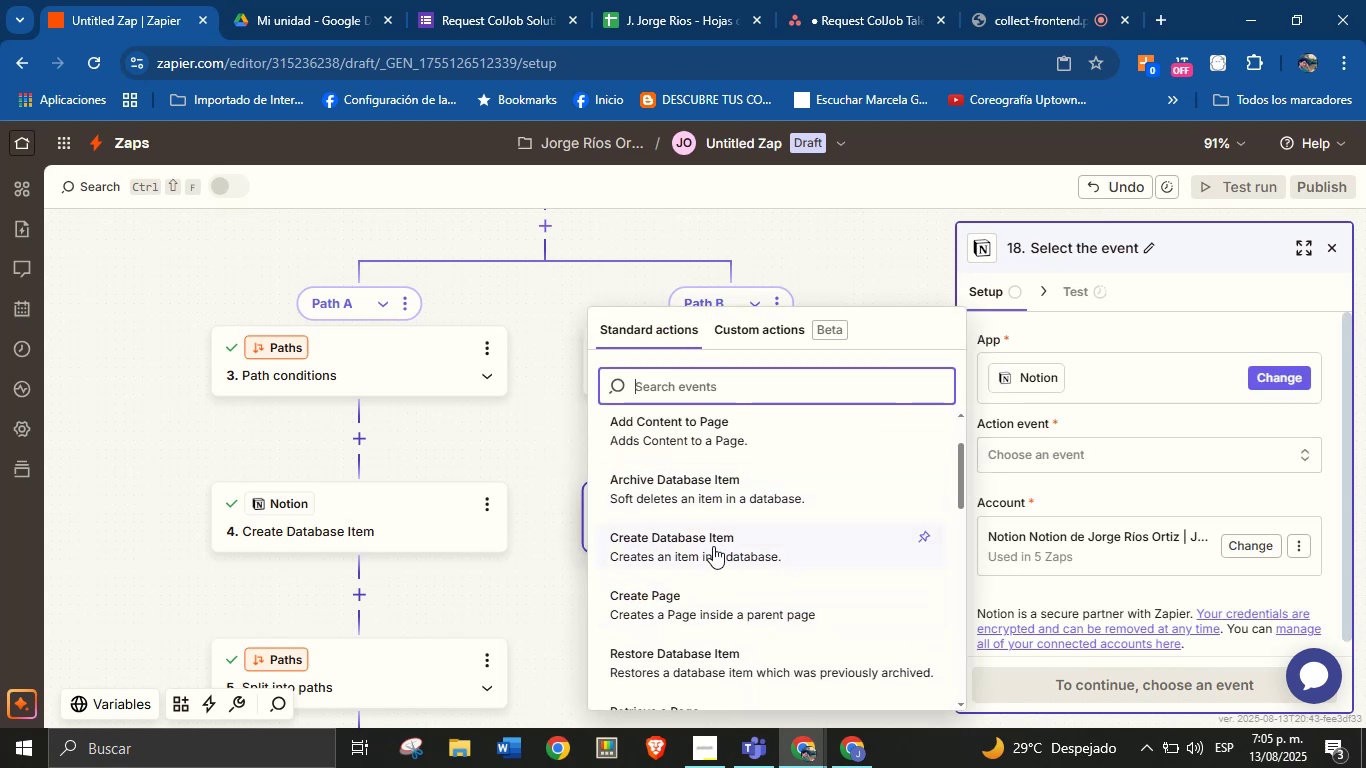 
left_click([713, 545])
 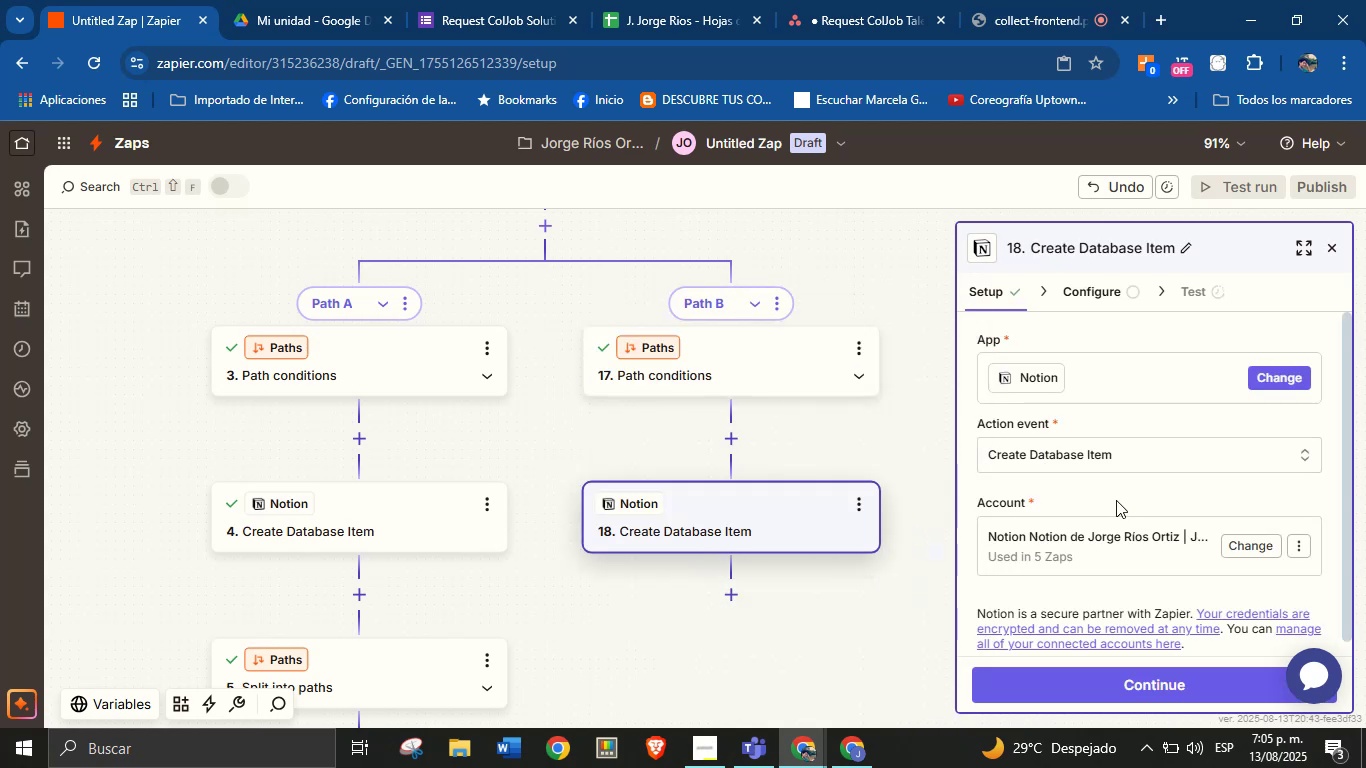 
scroll: coordinate [1113, 499], scroll_direction: down, amount: 3.0
 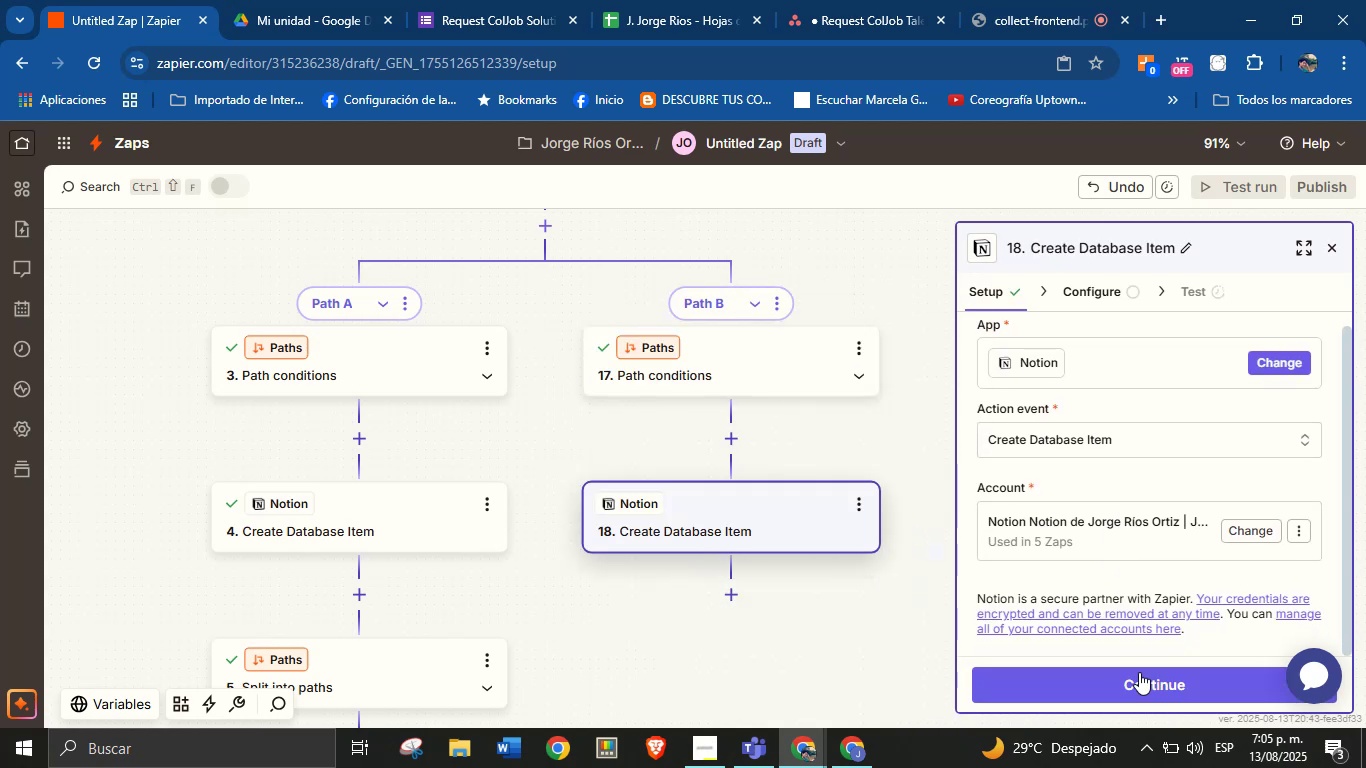 
left_click([1139, 672])
 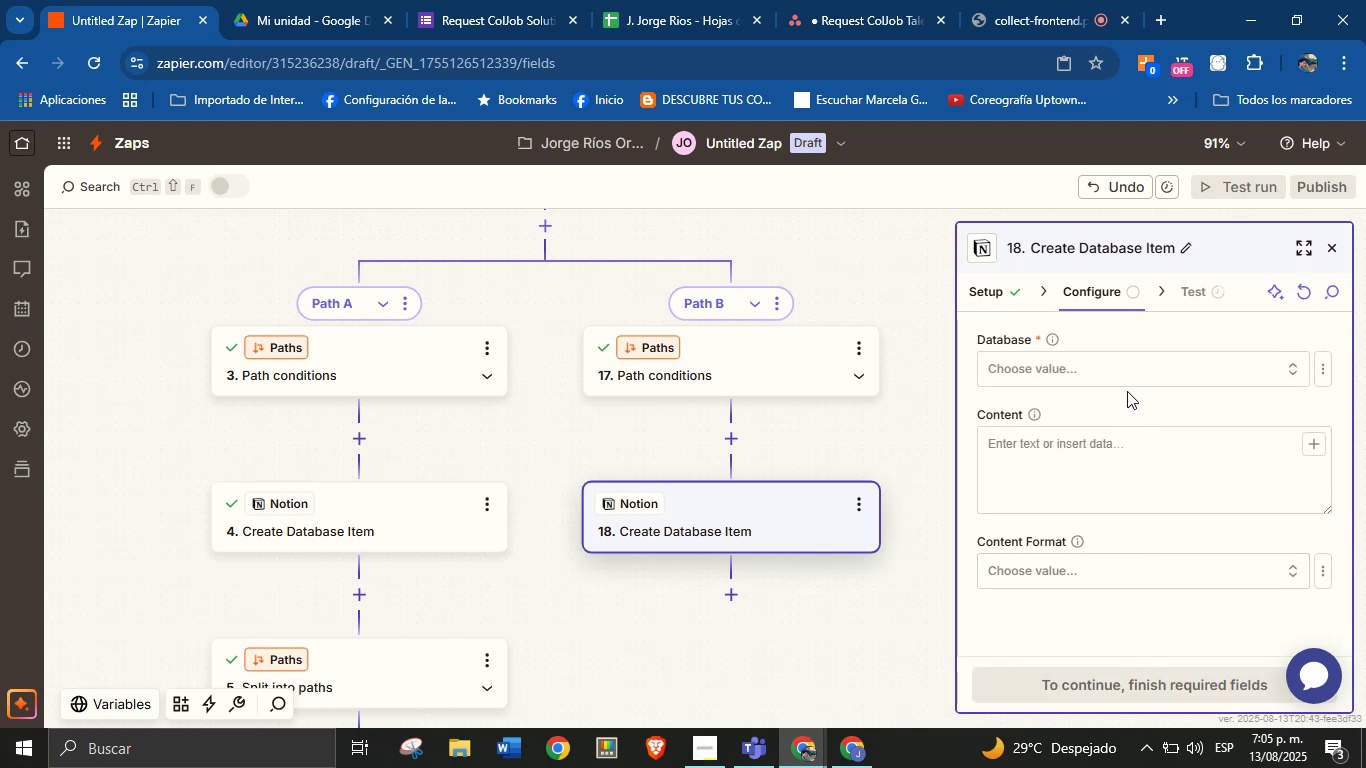 
left_click([1125, 377])
 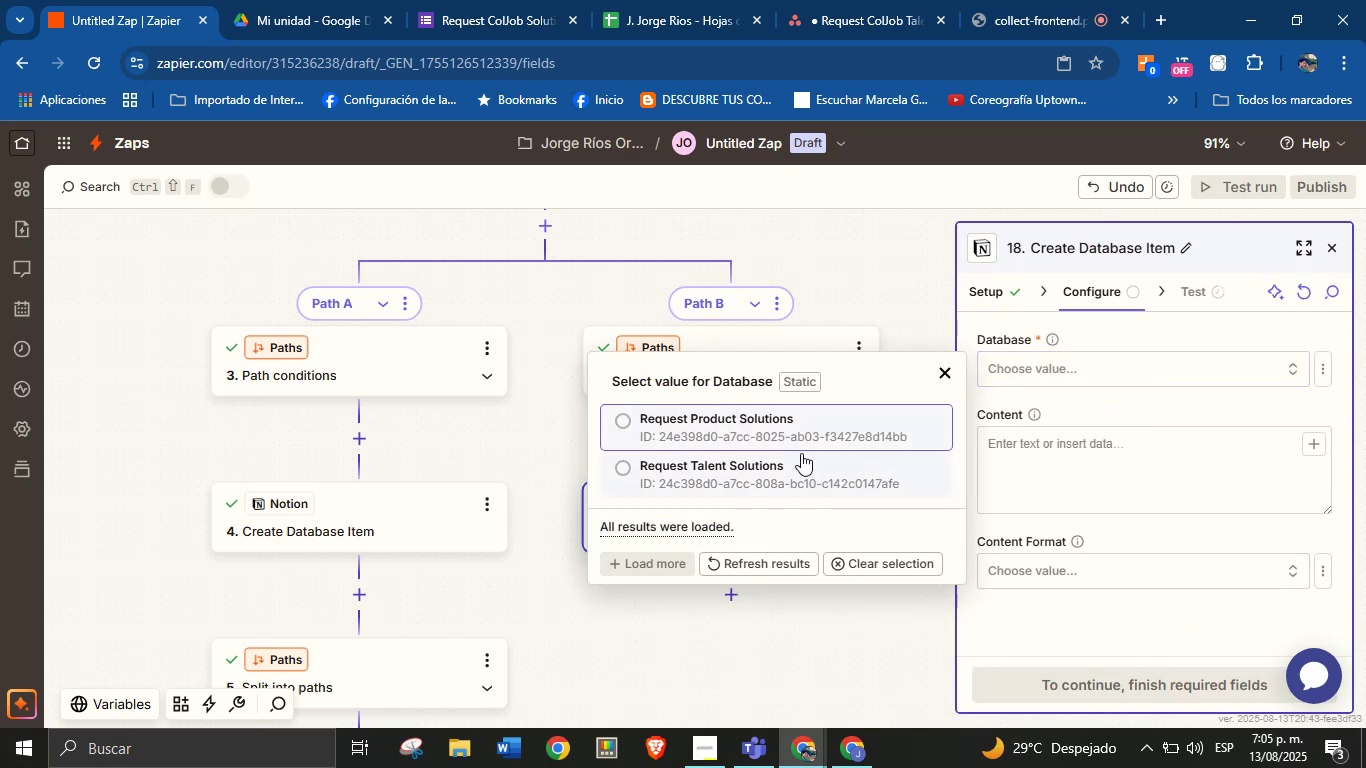 
left_click([807, 428])
 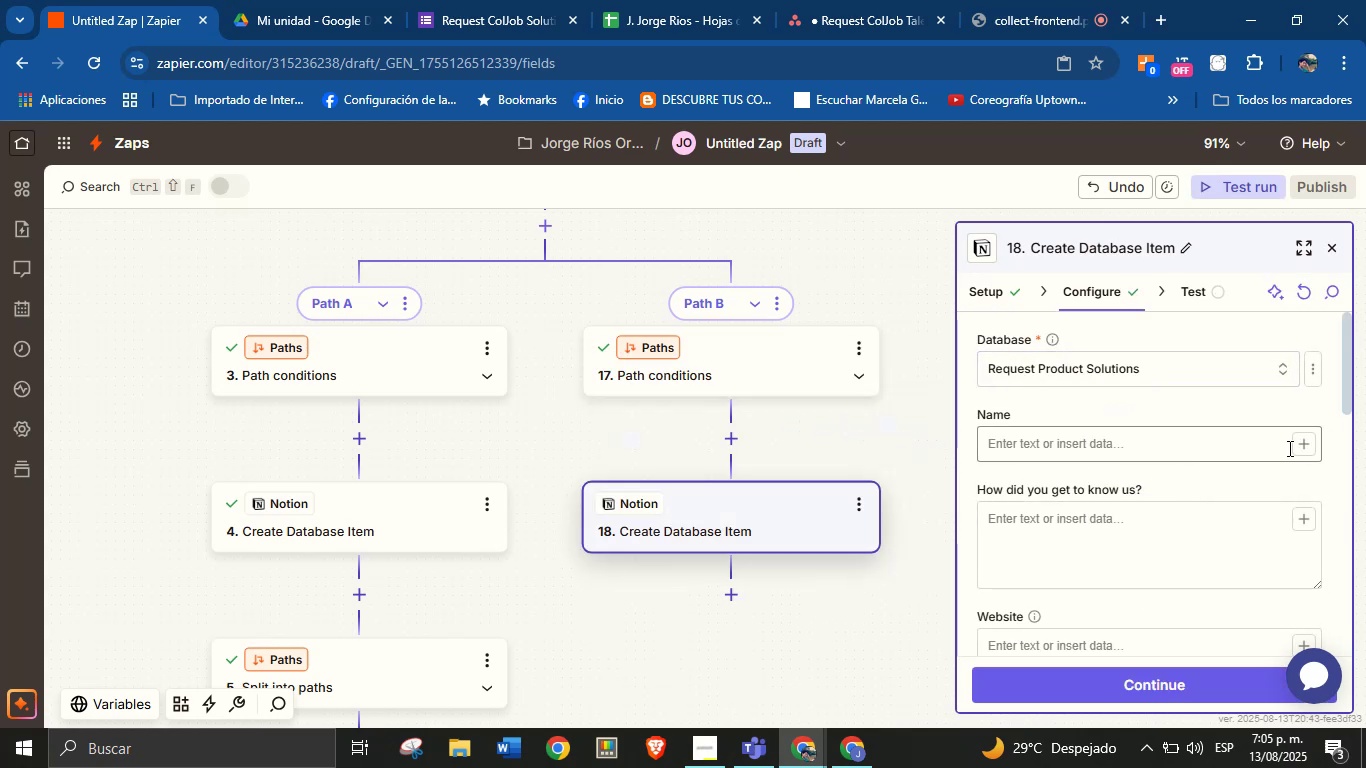 
left_click([1299, 444])
 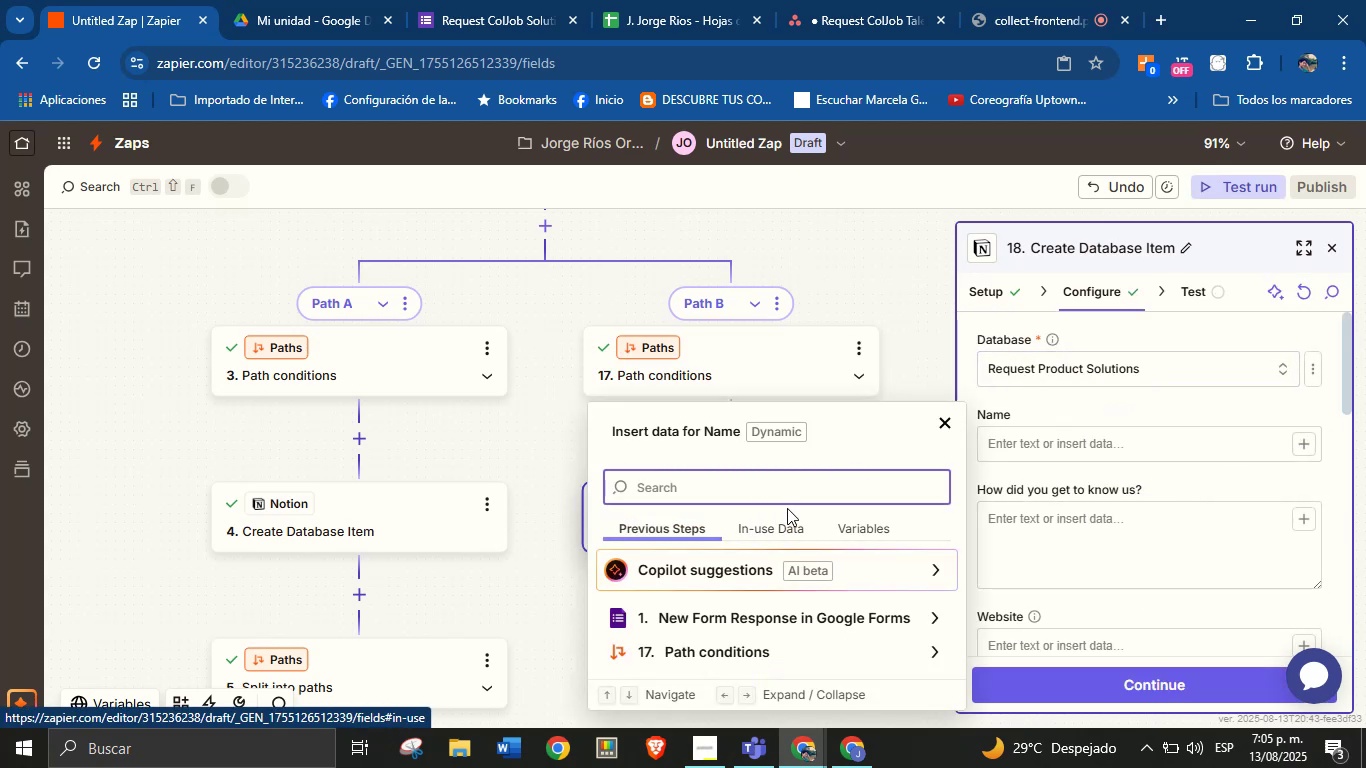 
scroll: coordinate [787, 508], scroll_direction: down, amount: 1.0
 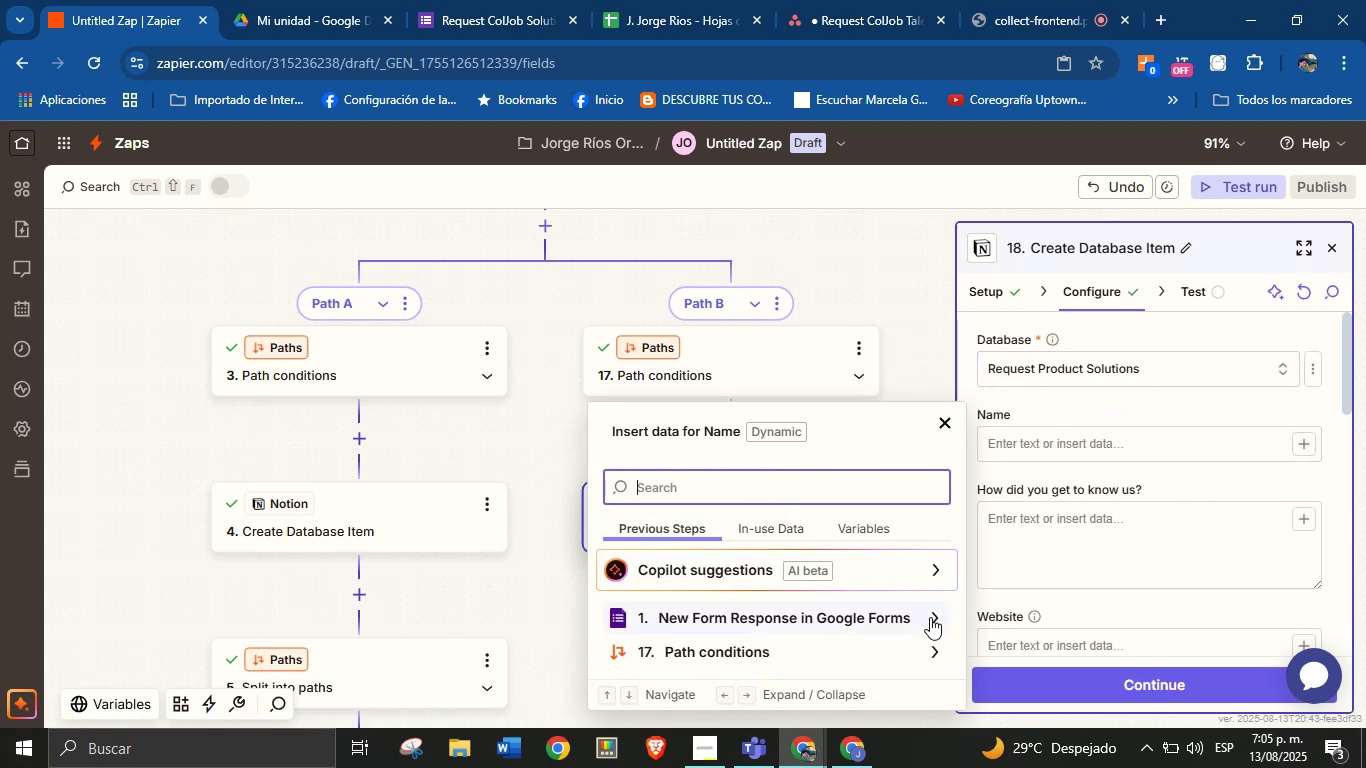 
left_click([930, 617])
 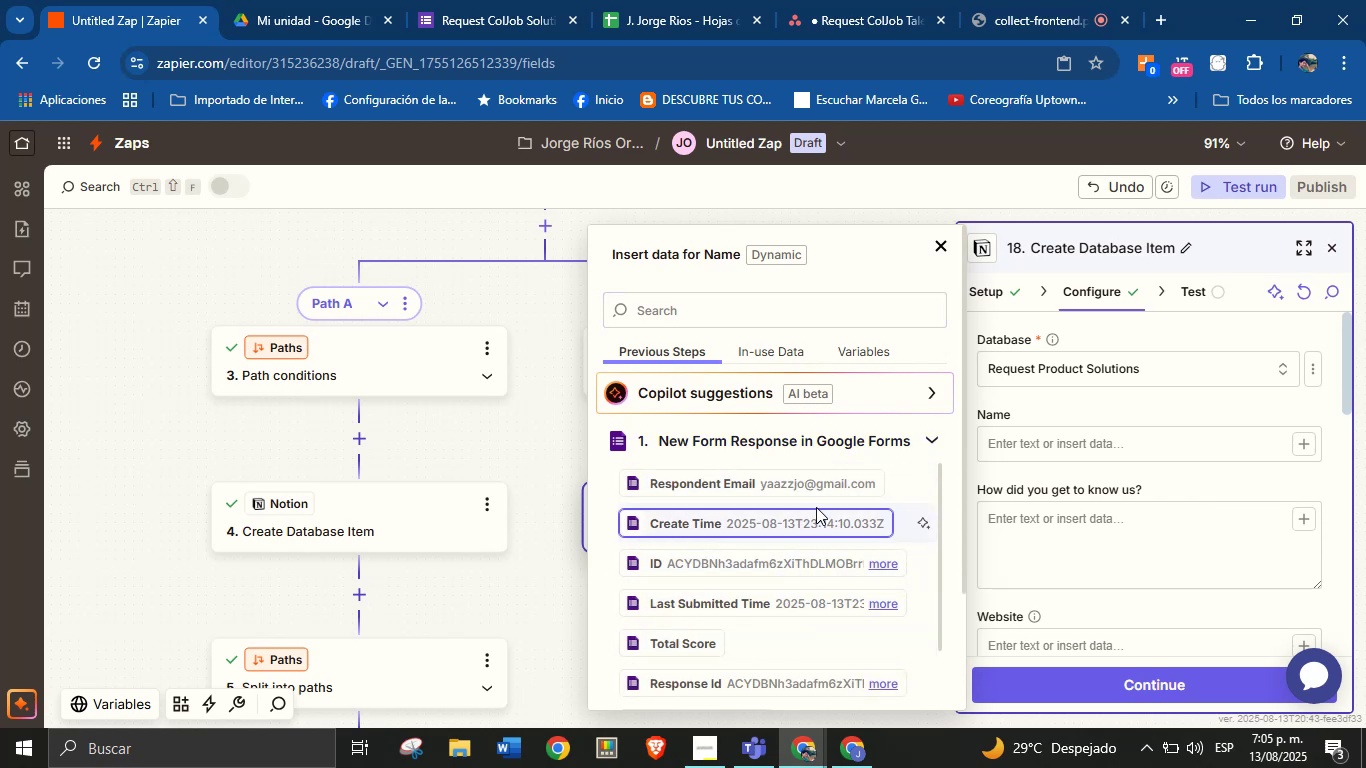 
wait(7.53)
 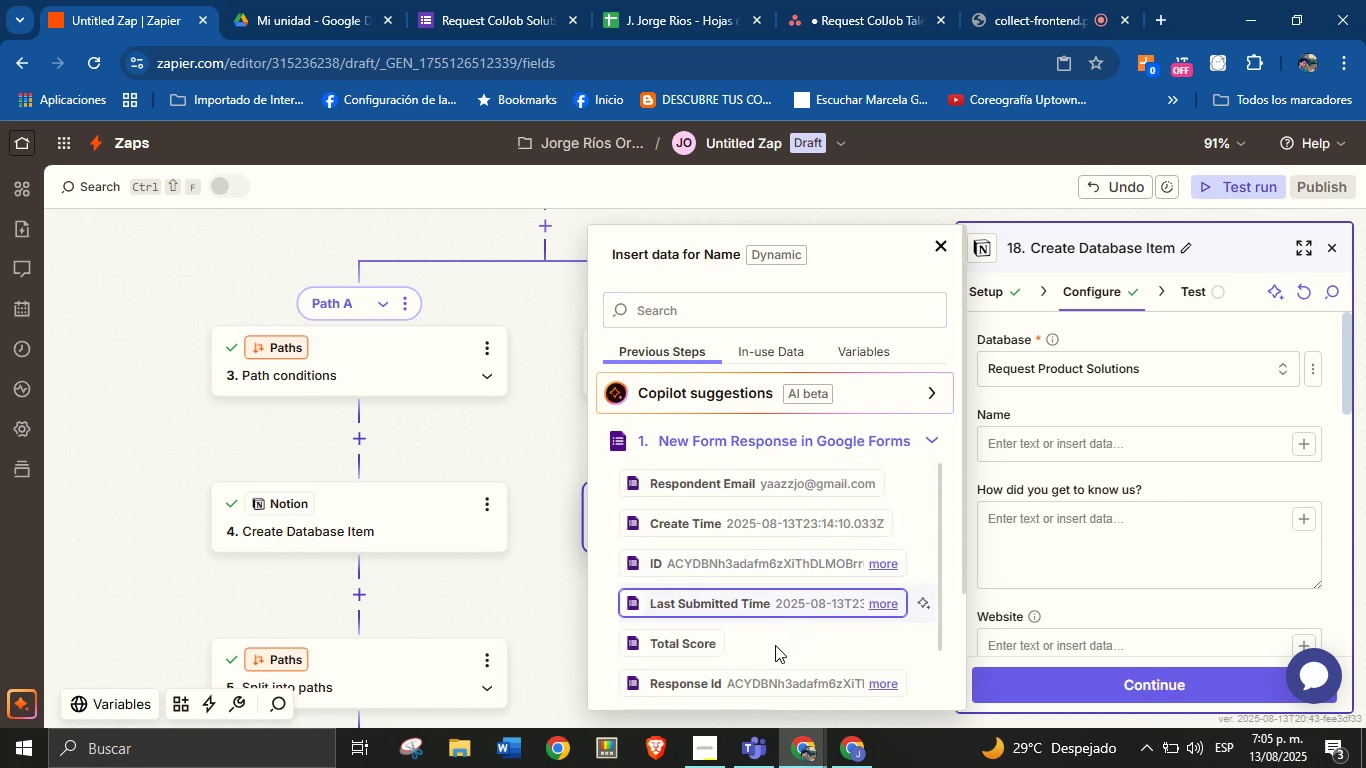 
scroll: coordinate [799, 563], scroll_direction: down, amount: 4.0
 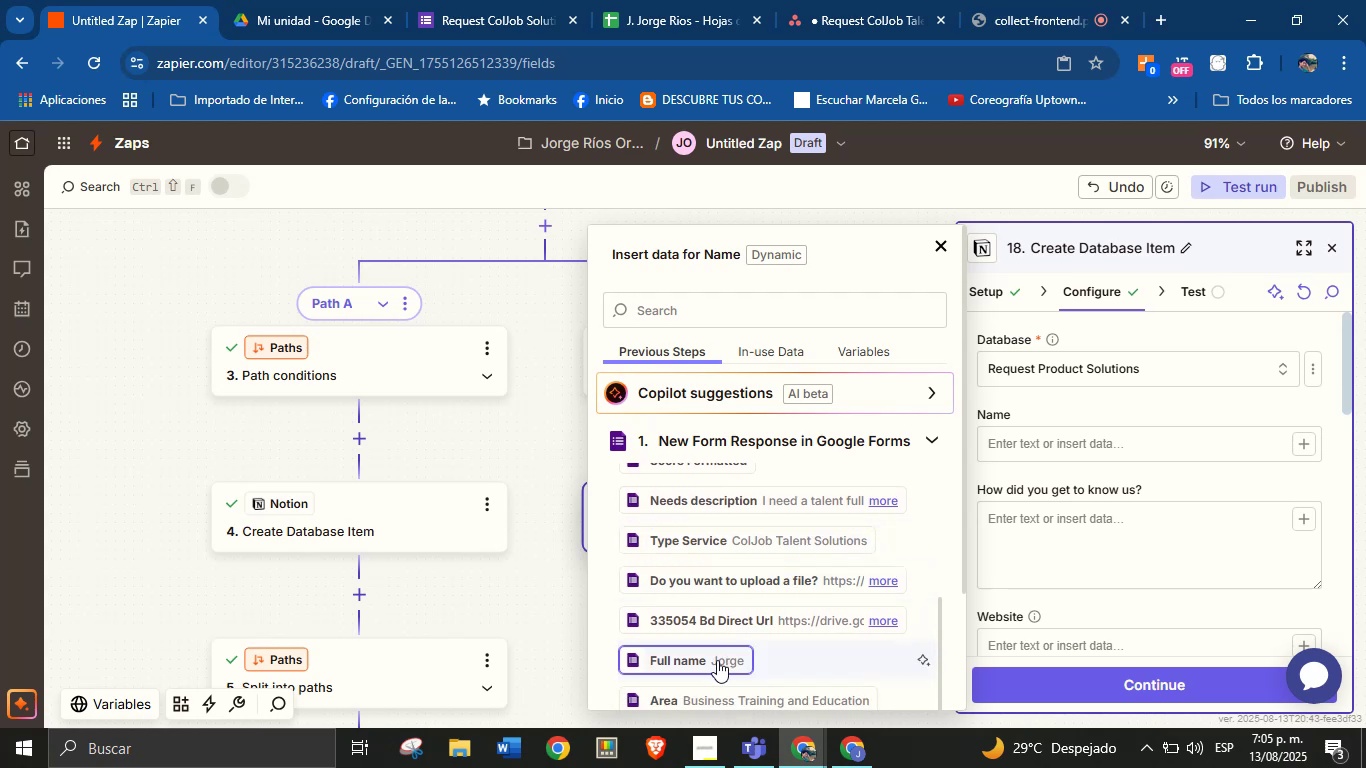 
left_click([717, 660])
 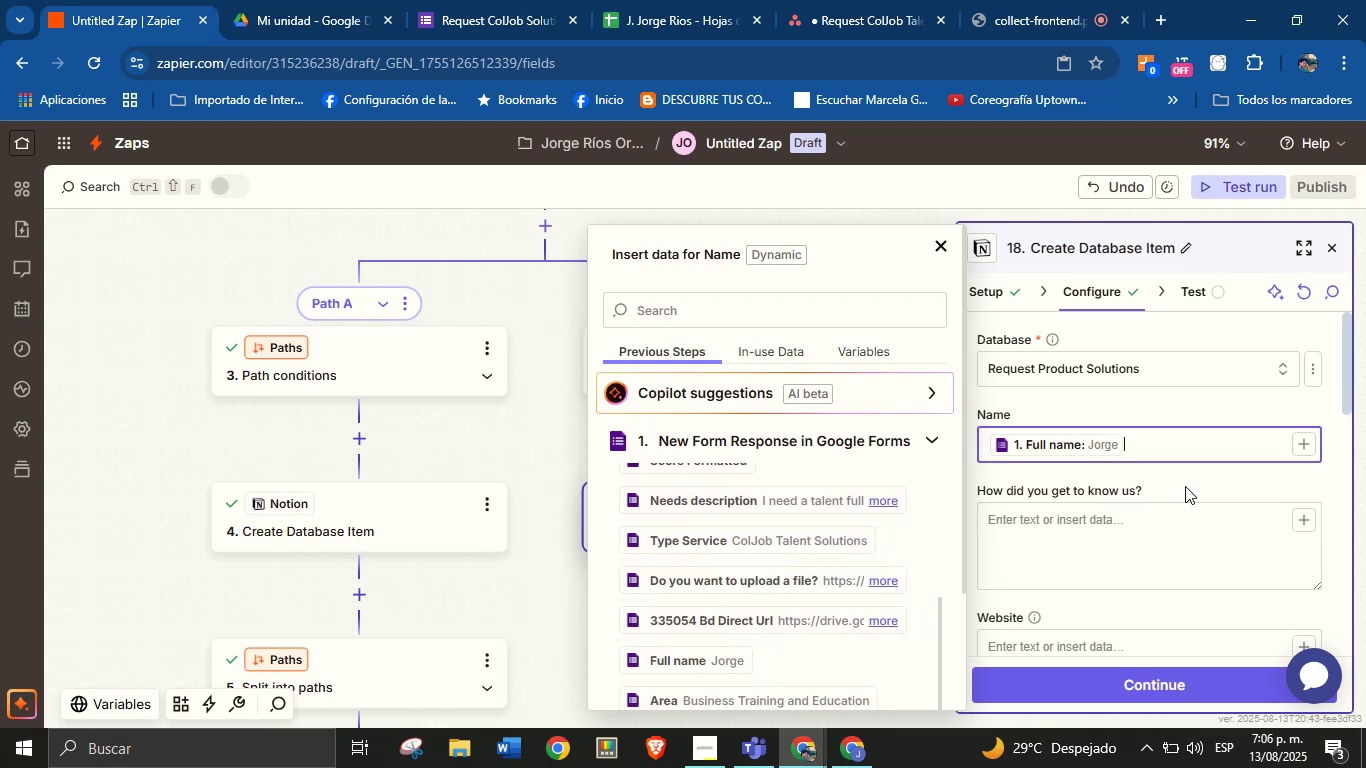 
left_click([1185, 486])
 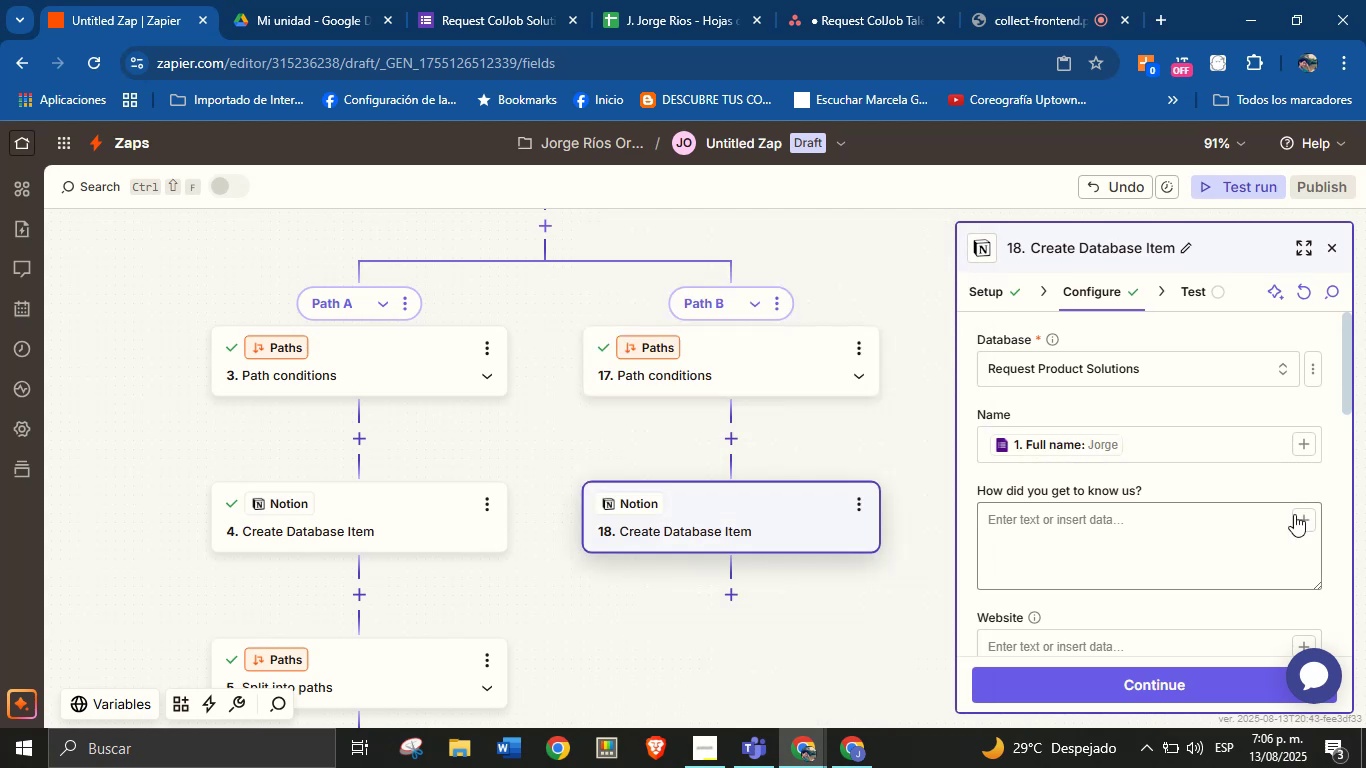 
left_click([1308, 520])
 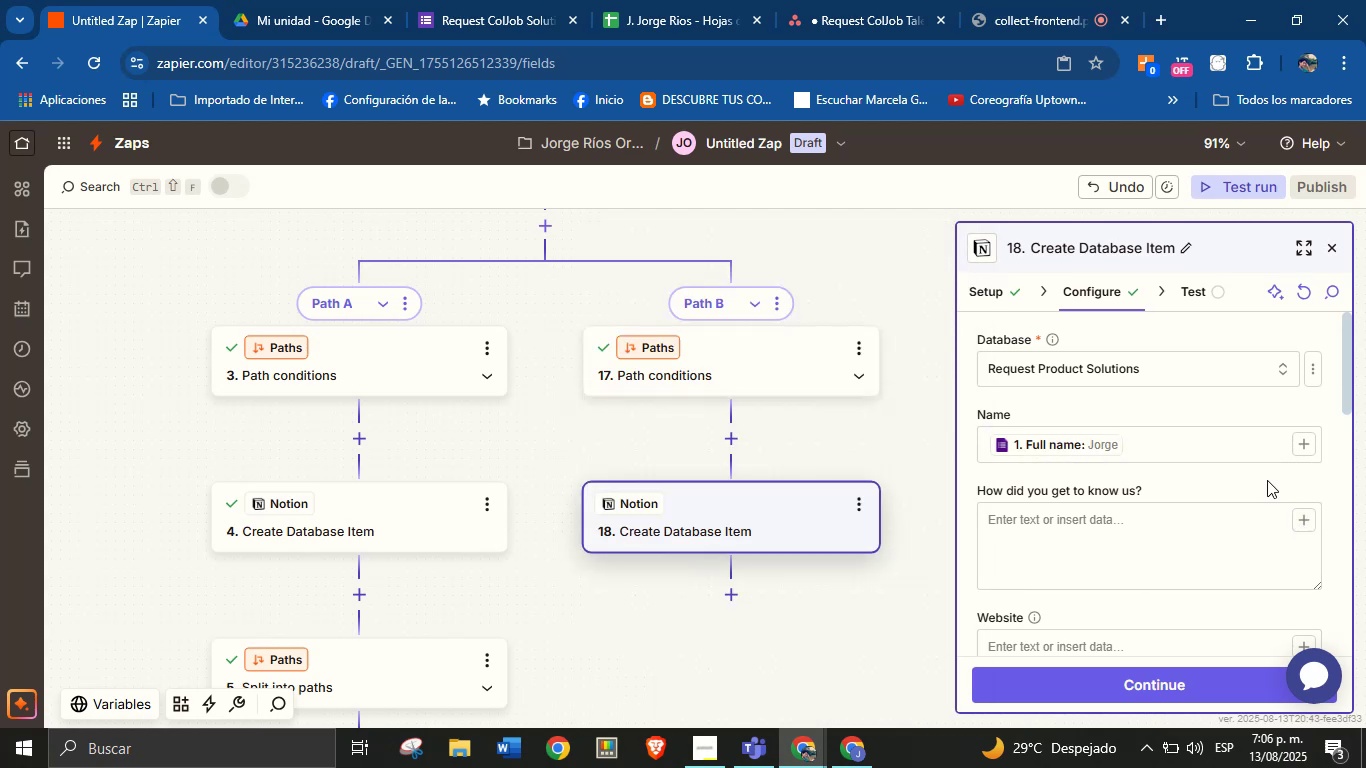 
left_click([1267, 480])
 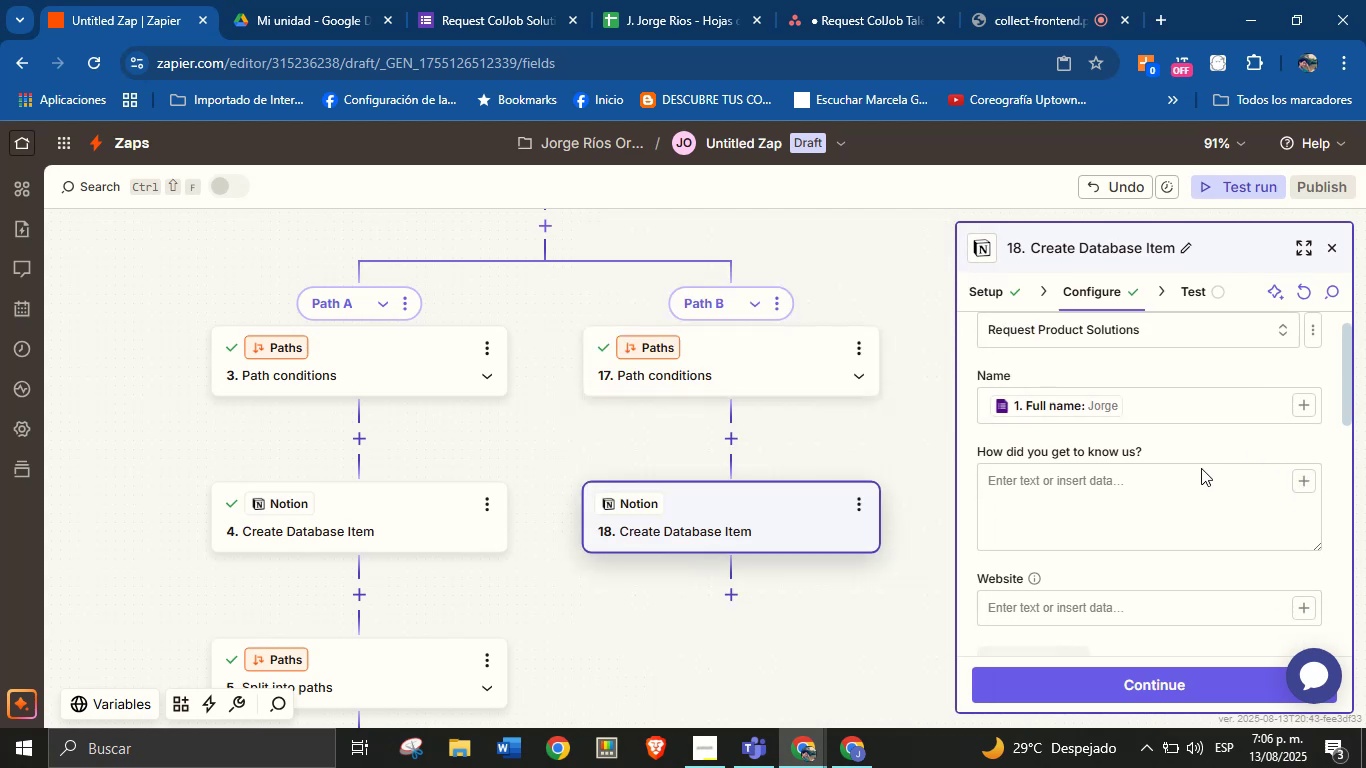 
scroll: coordinate [1201, 468], scroll_direction: down, amount: 1.0
 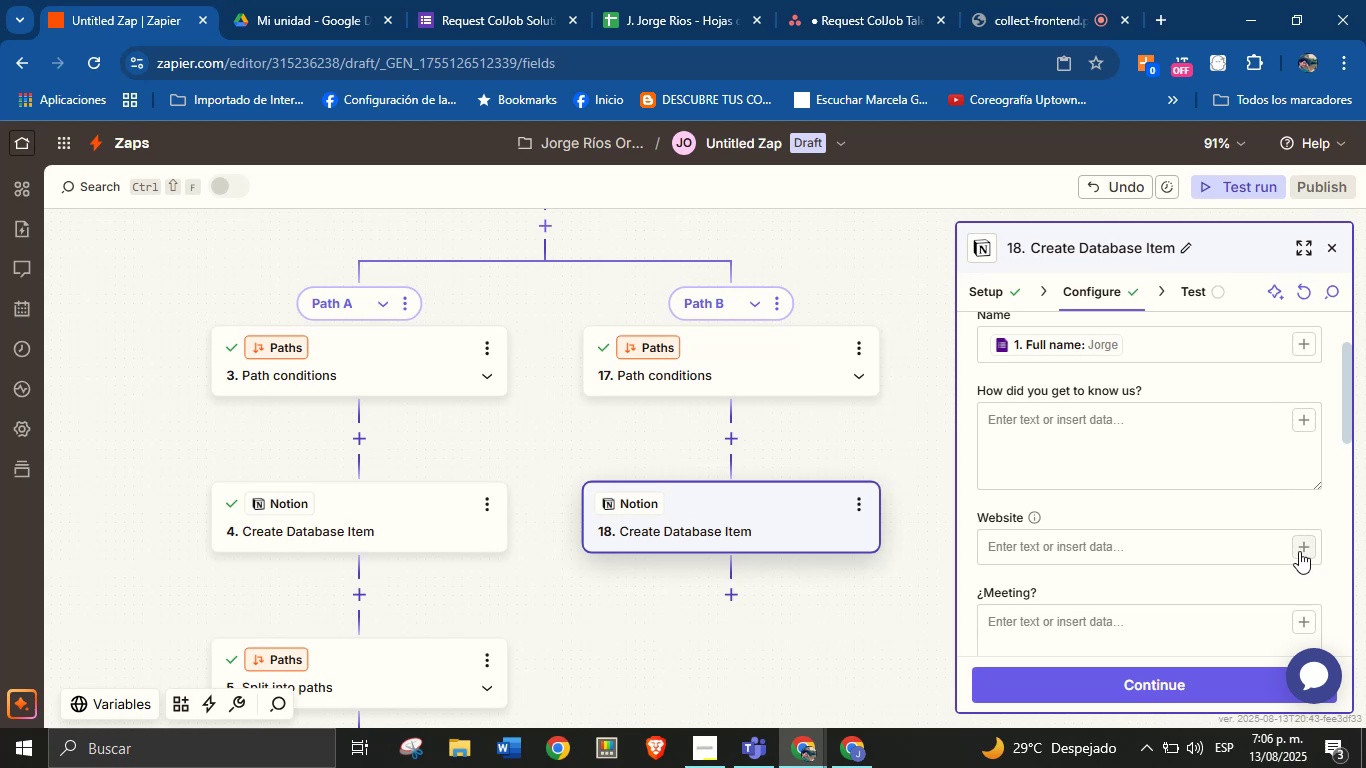 
left_click([1299, 551])
 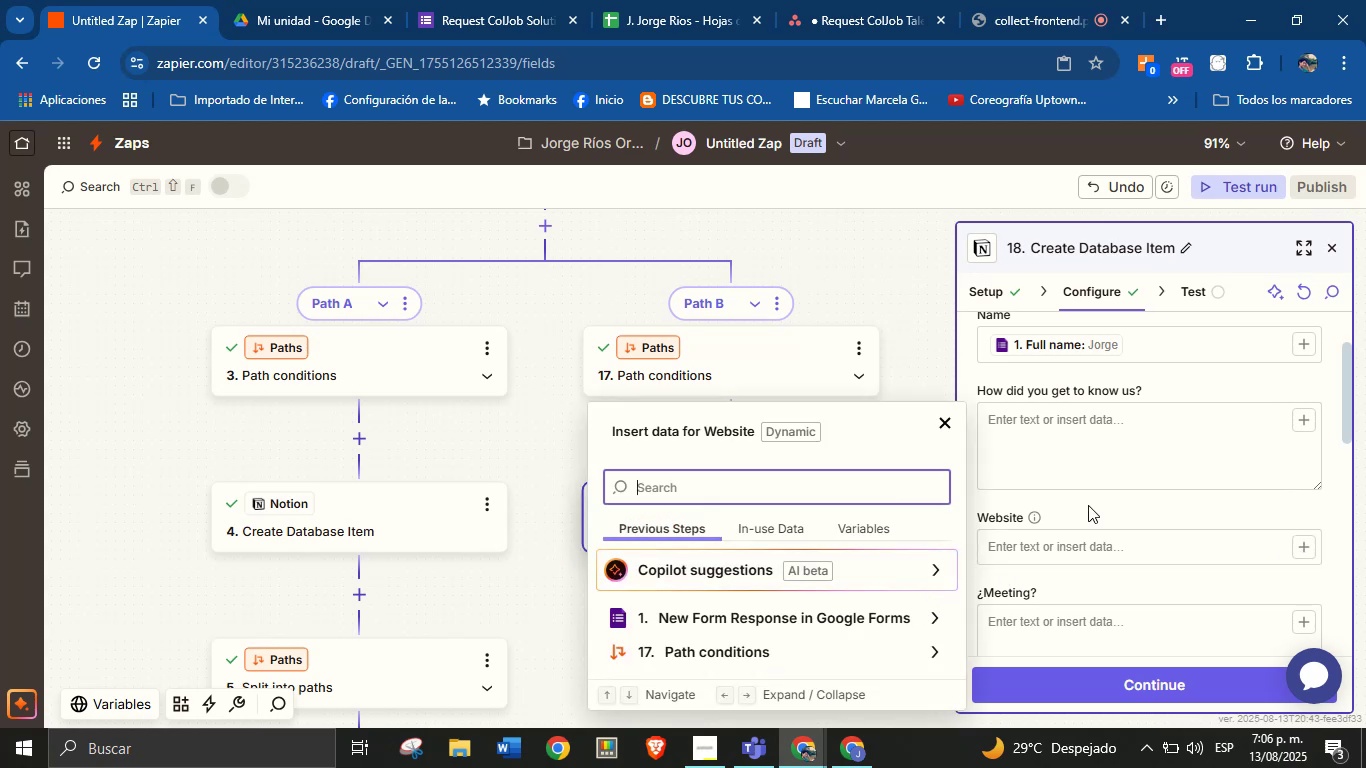 
left_click([1089, 505])
 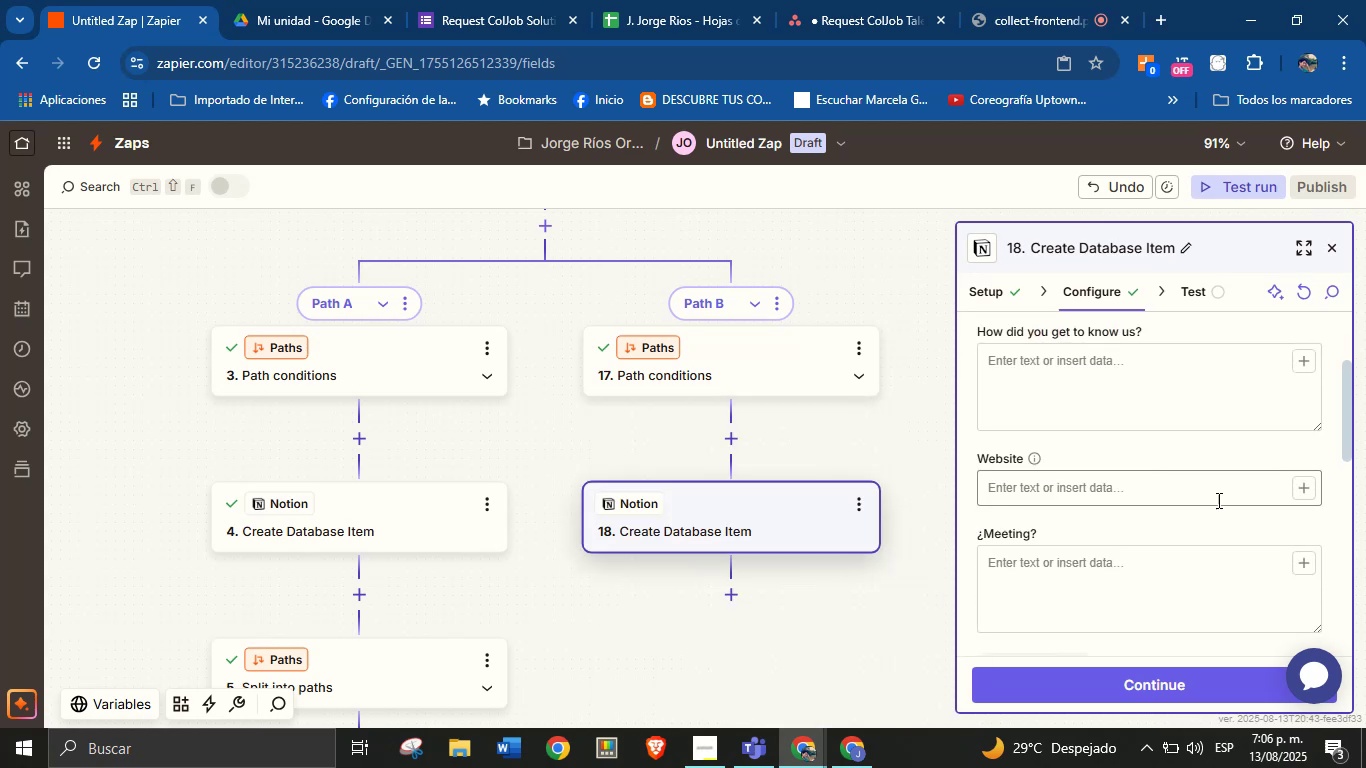 
scroll: coordinate [1173, 498], scroll_direction: down, amount: 1.0
 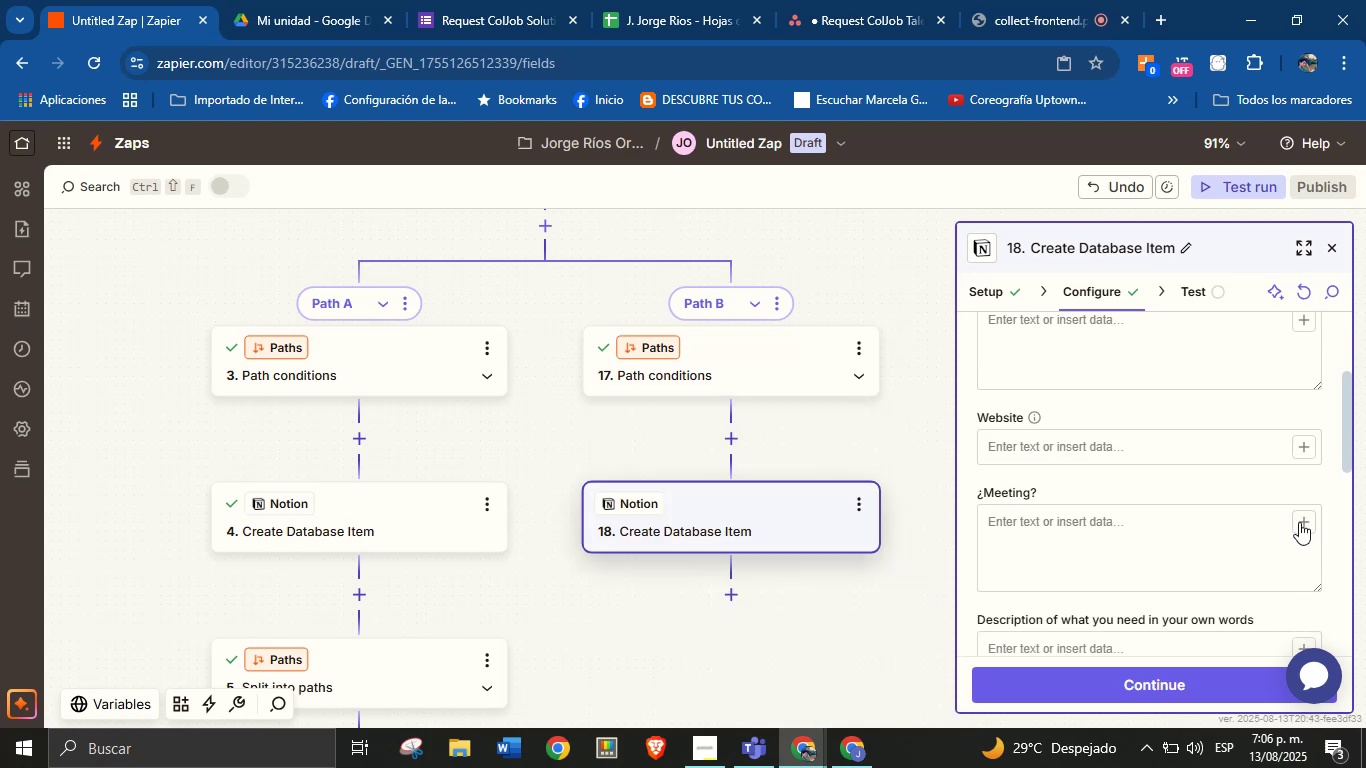 
left_click([1299, 522])
 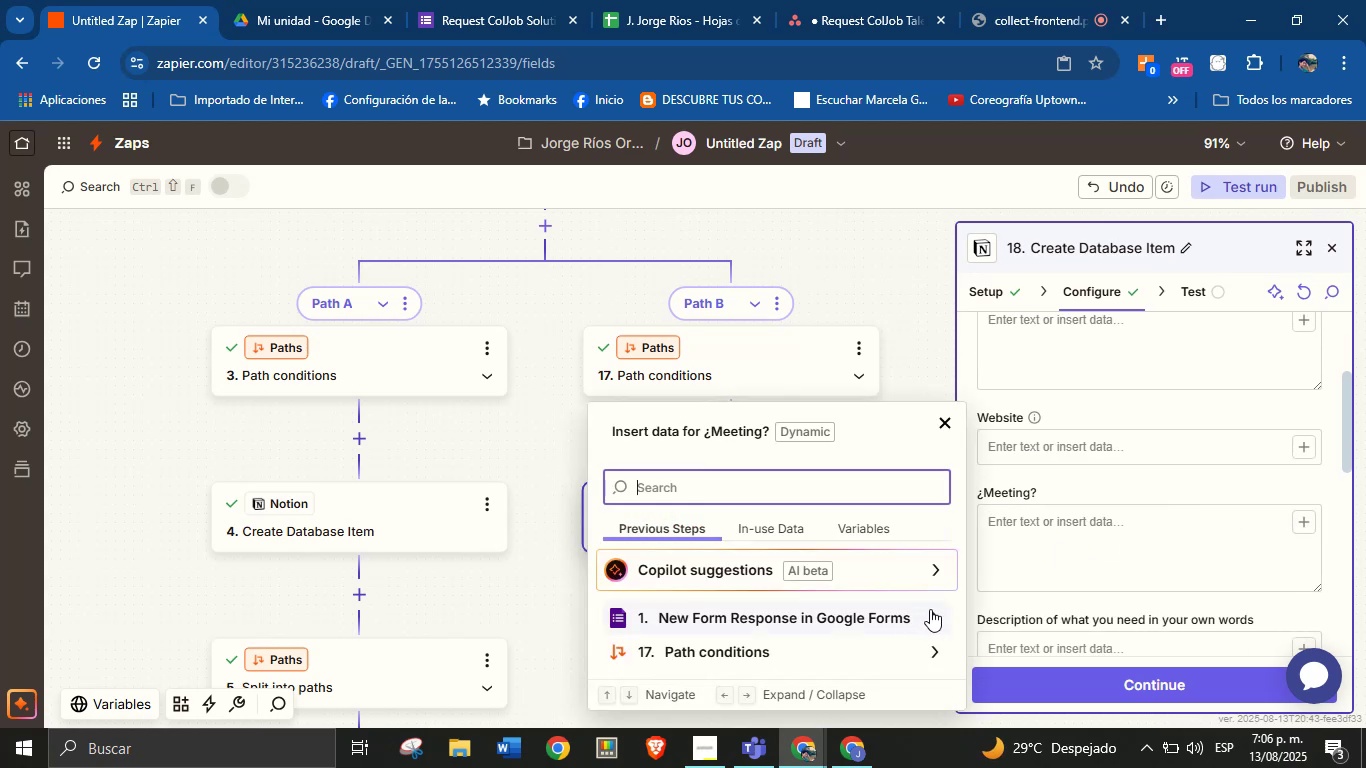 
left_click([930, 609])
 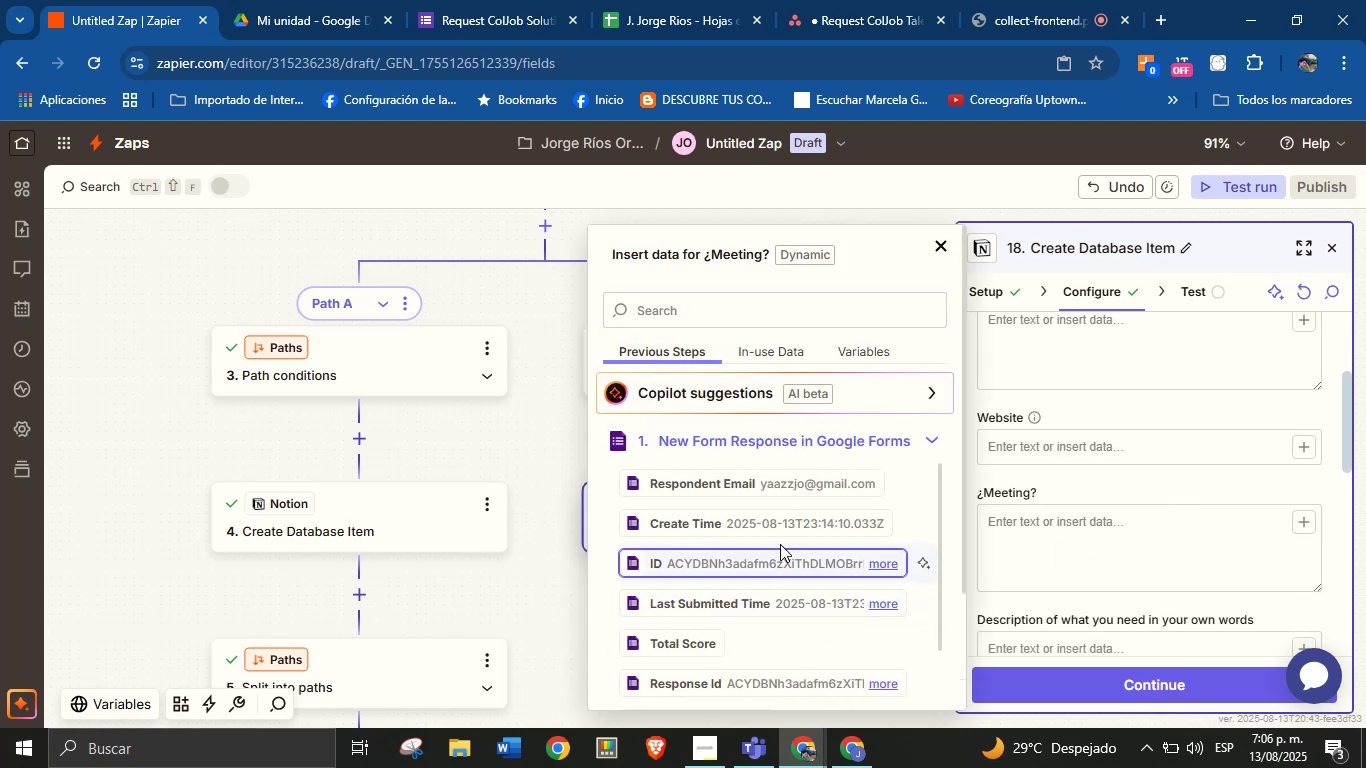 
scroll: coordinate [805, 560], scroll_direction: down, amount: 3.0
 